 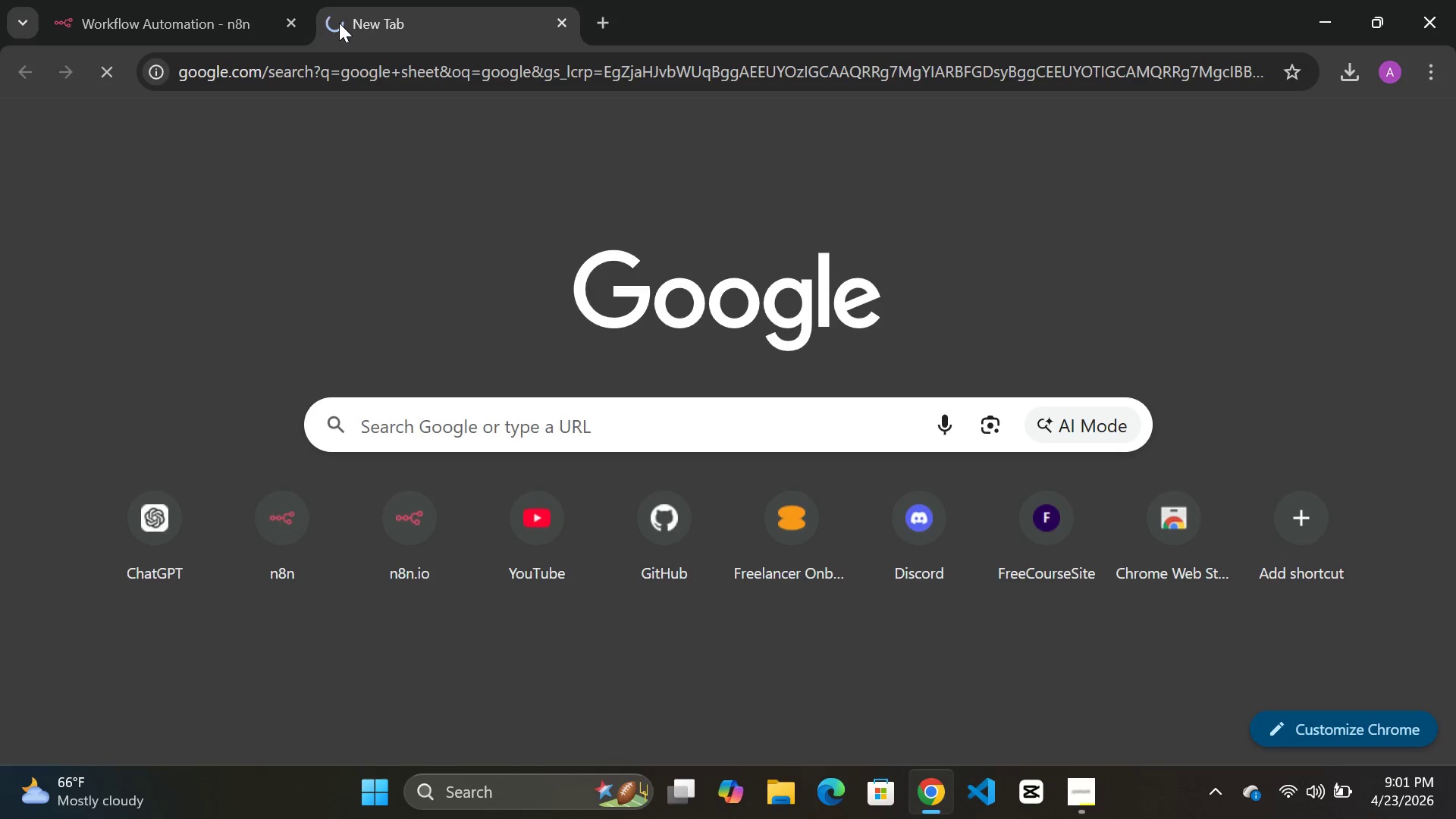 
mouse_move([163, 11])
 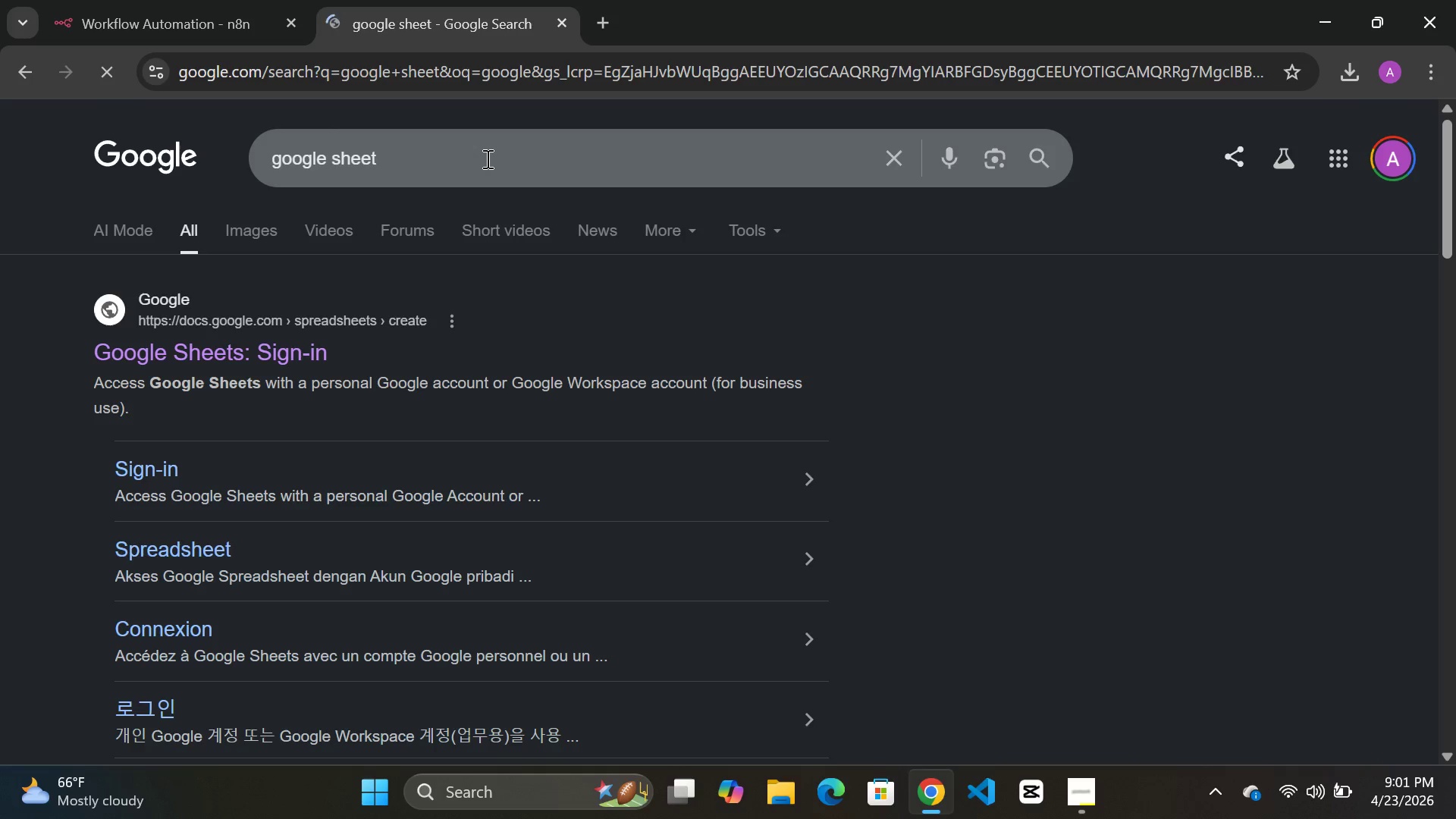 
wait(35.57)
 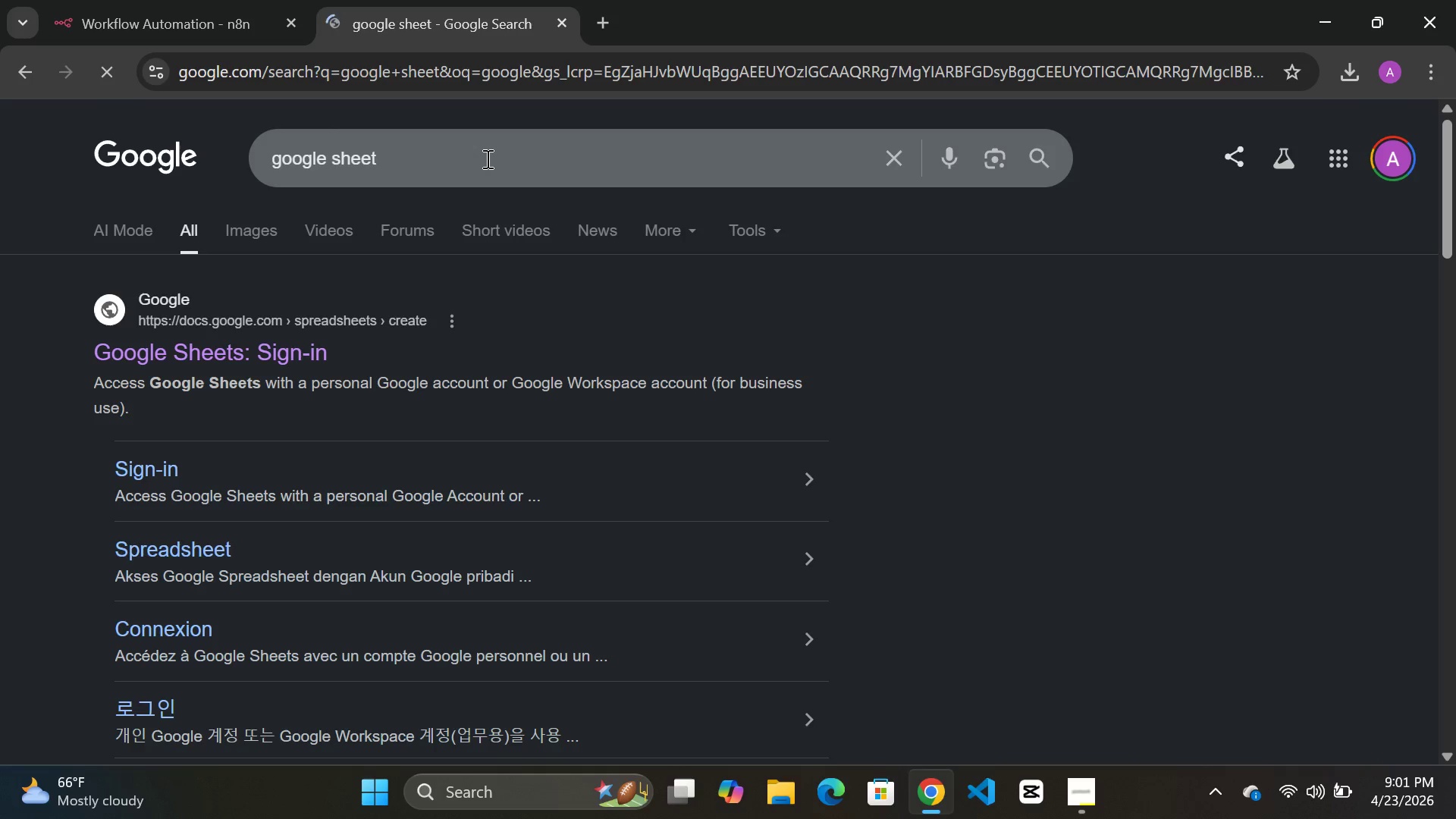 
double_click([195, 344])
 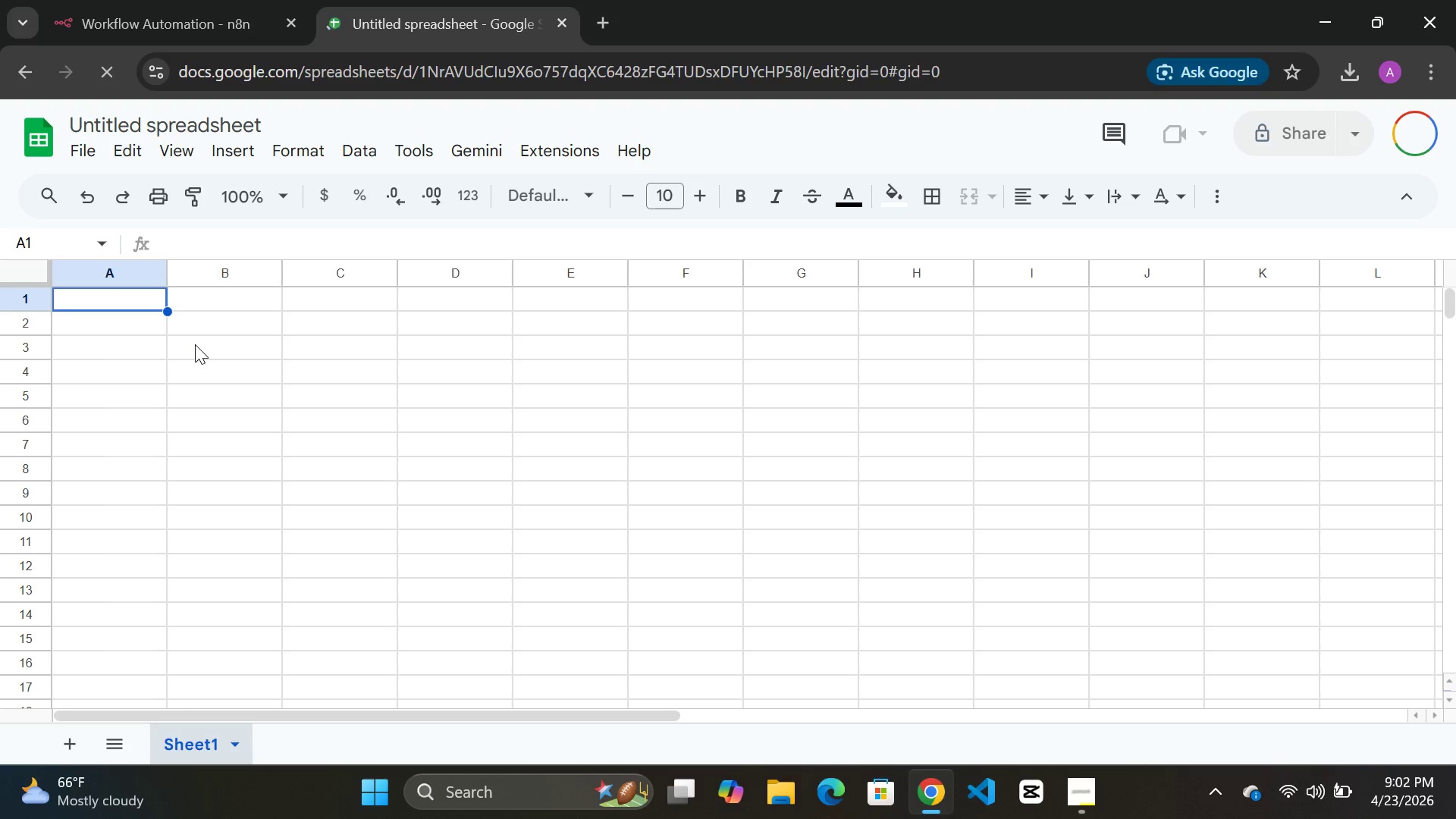 
wait(8.11)
 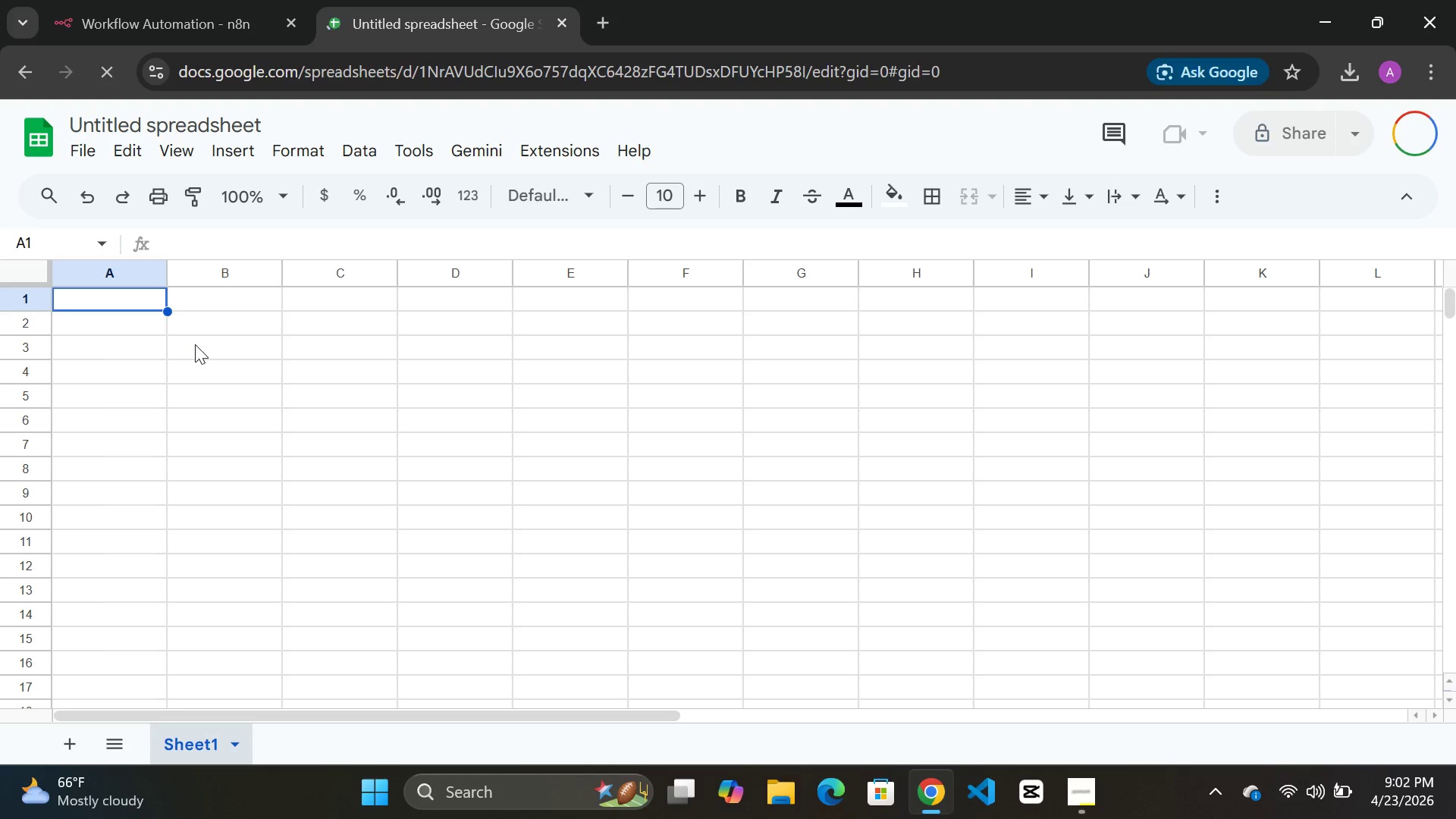 
double_click([132, 119])
 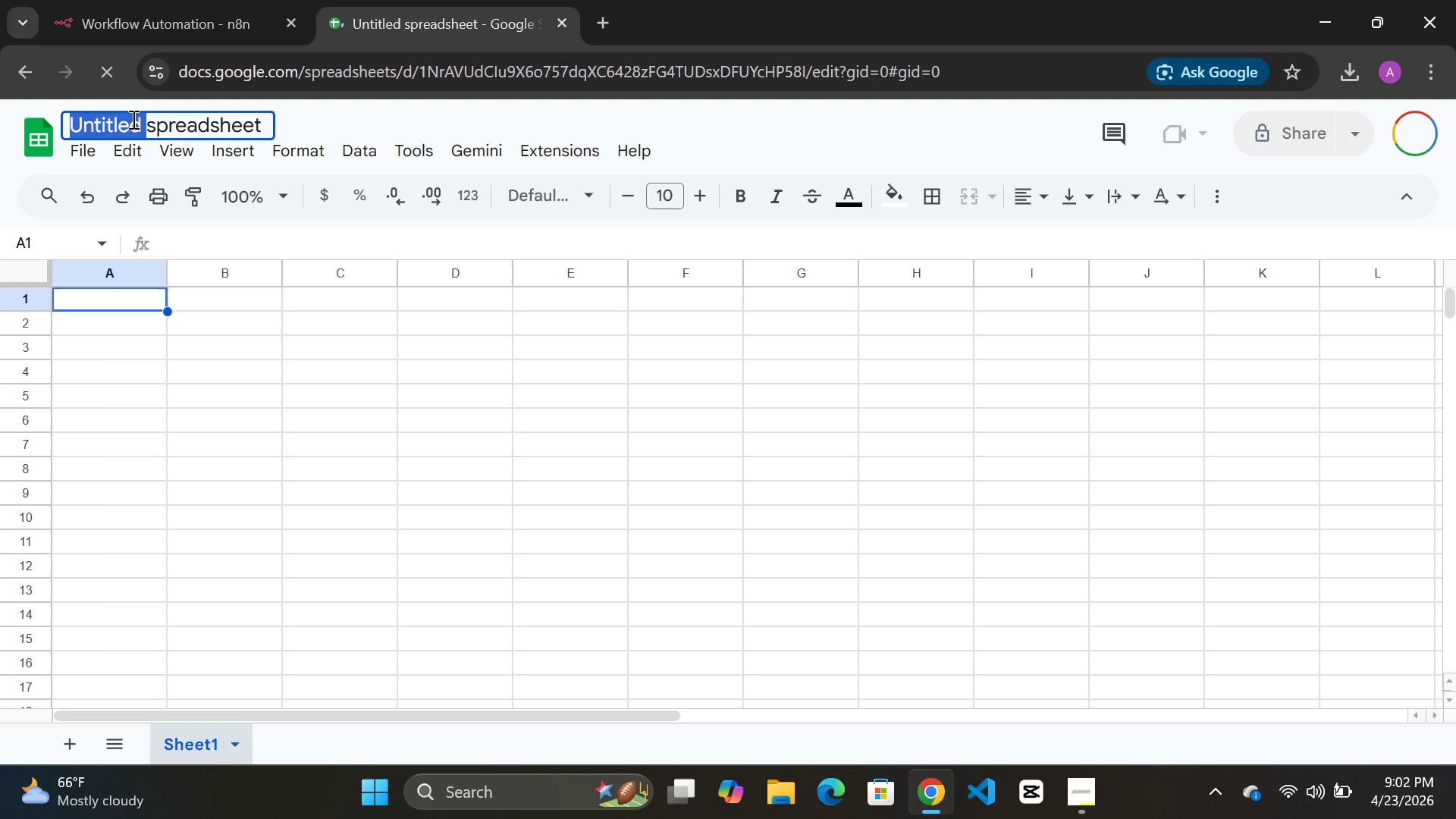 
key(Control+A)
 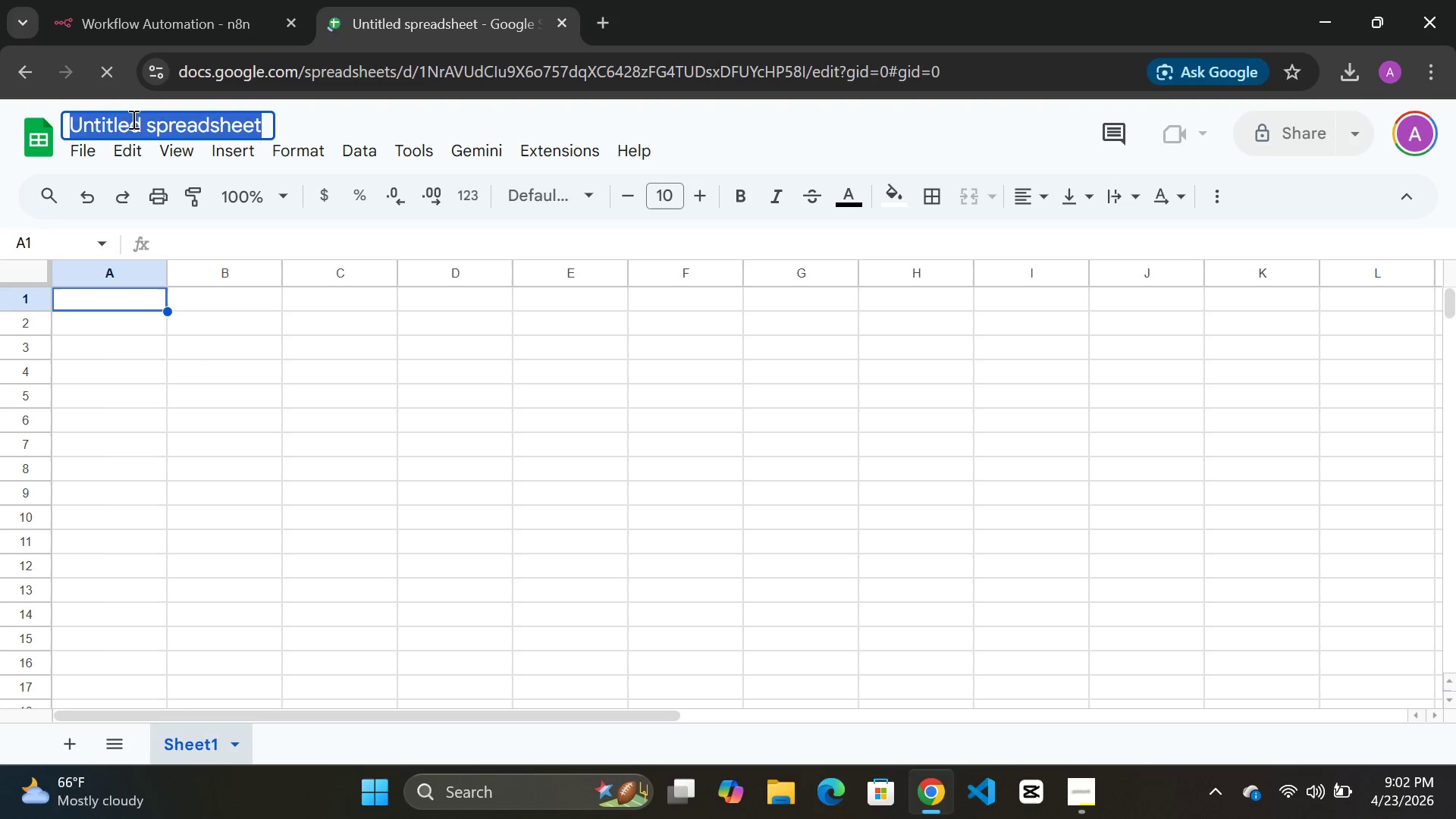 
type([Delete]Migration Audit Log)
 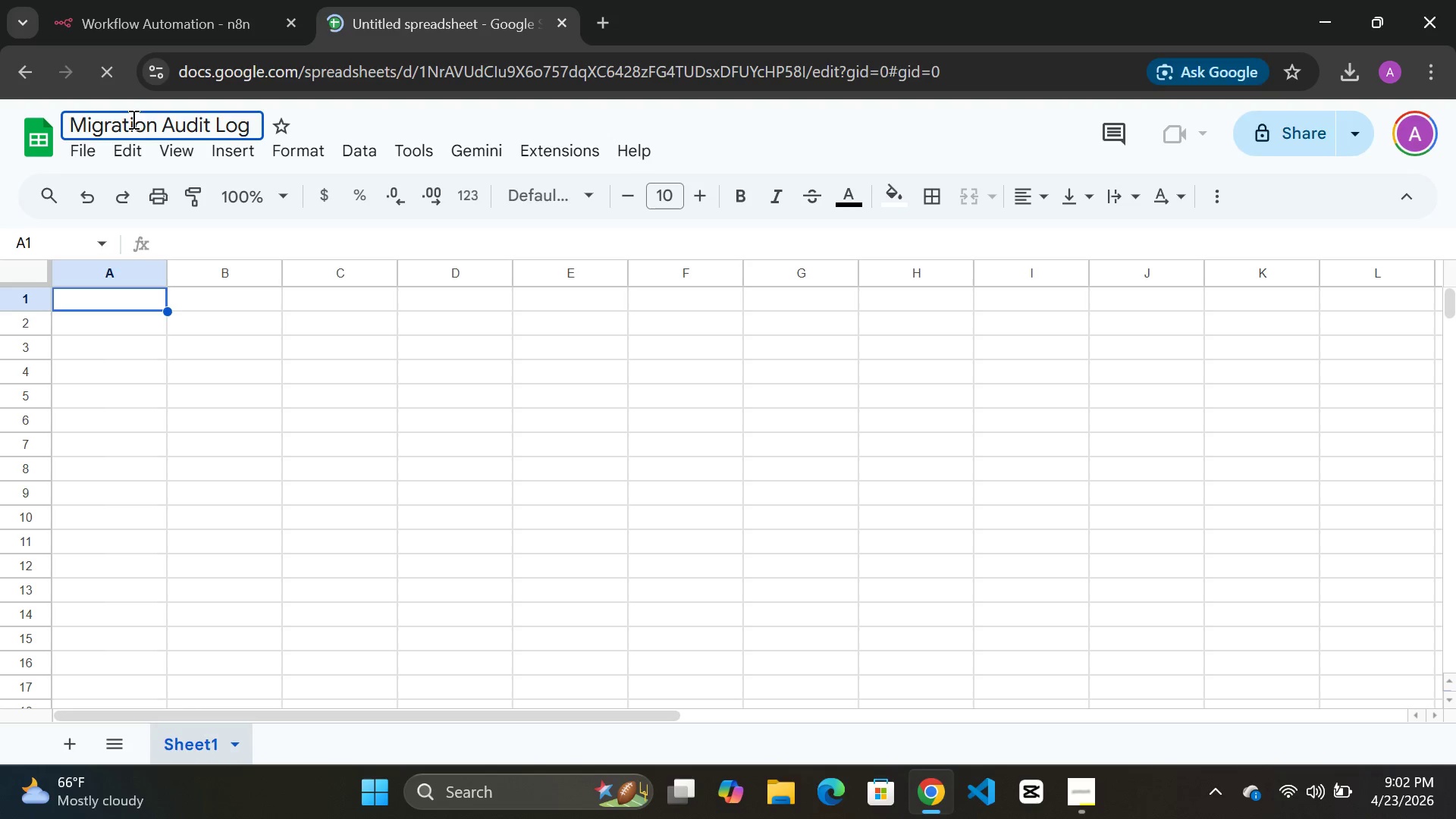 
left_click([345, 102])
 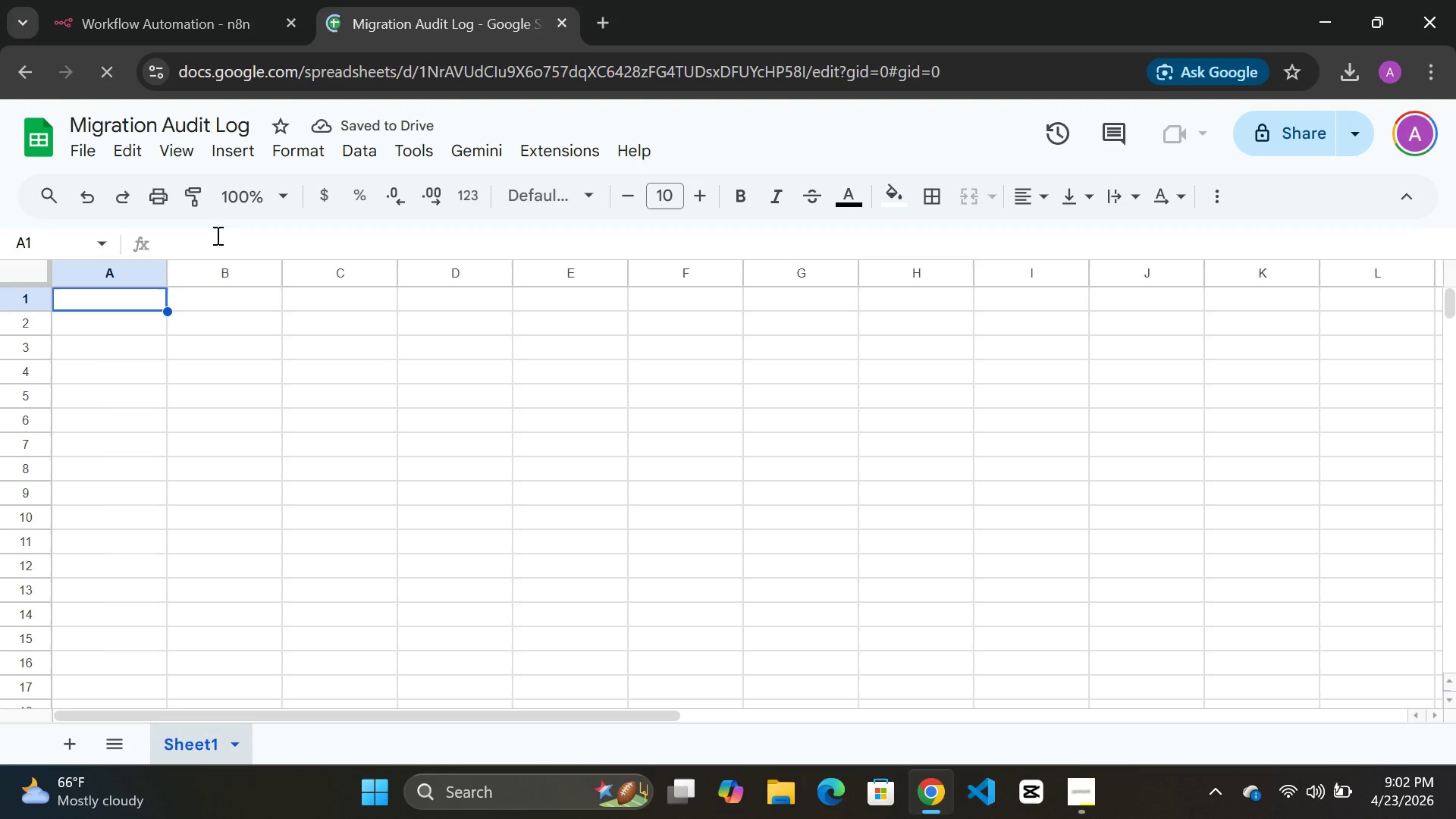 
wait(5.81)
 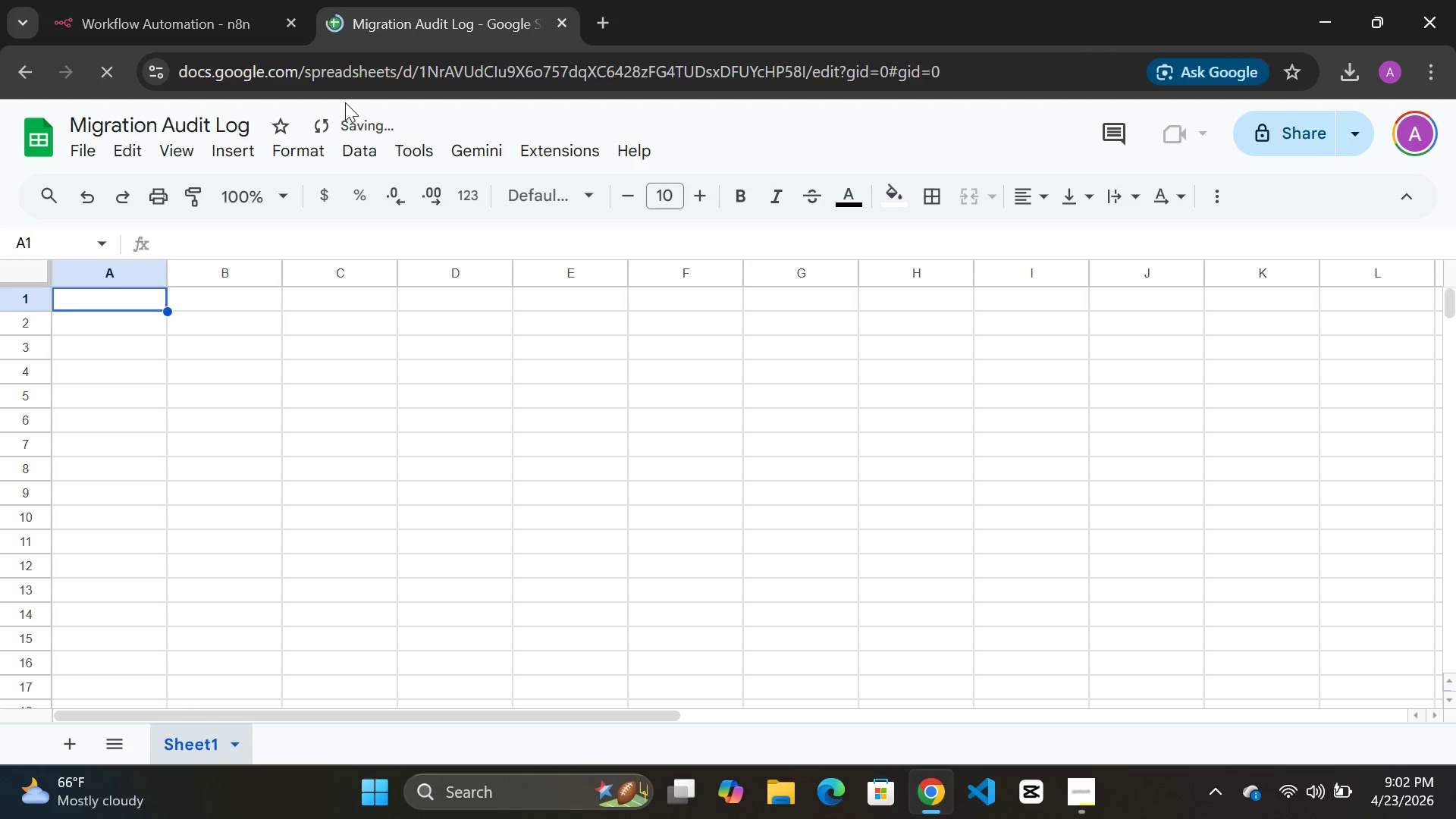 
double_click([74, 297])
 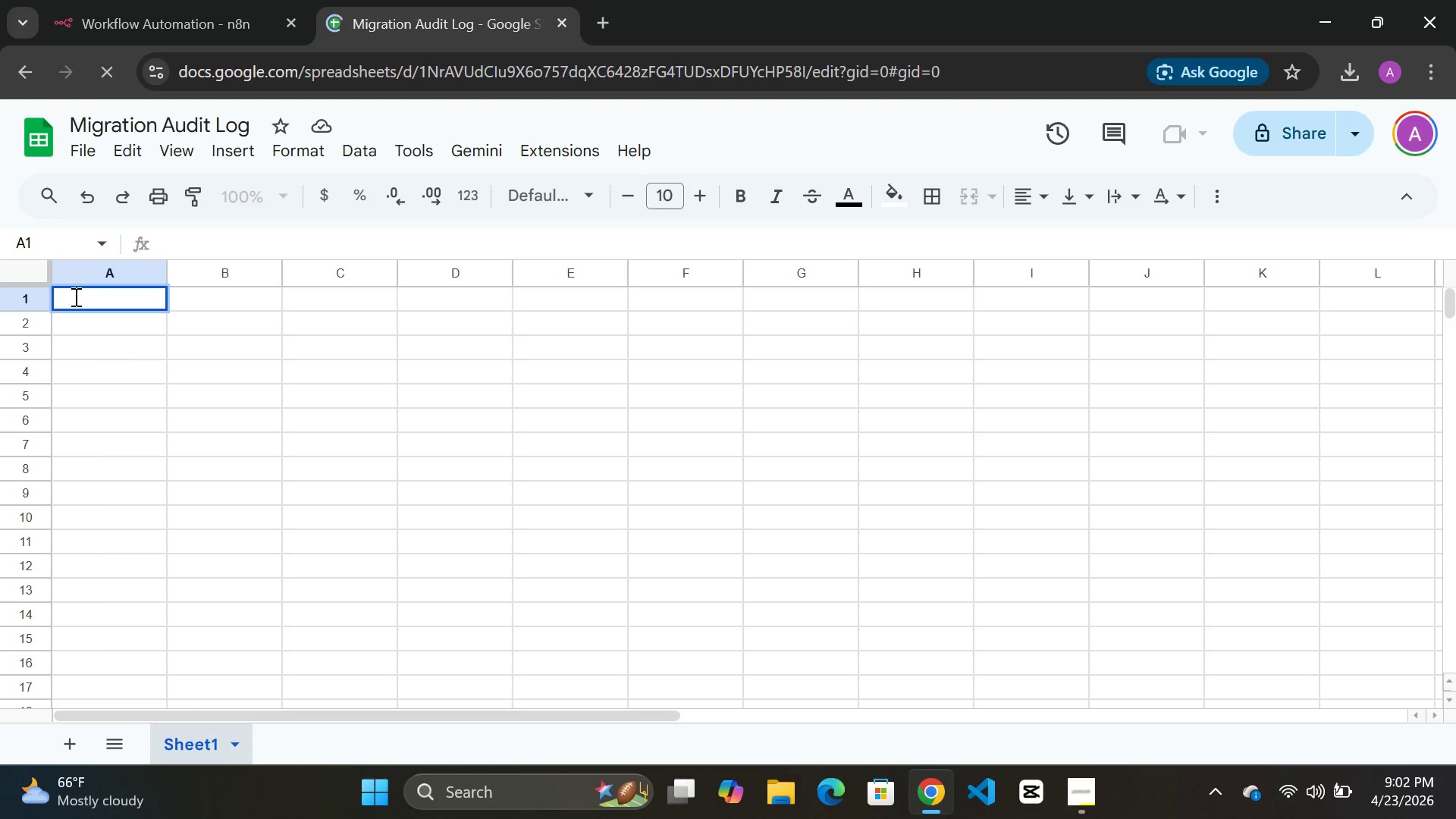 
type(Time)
 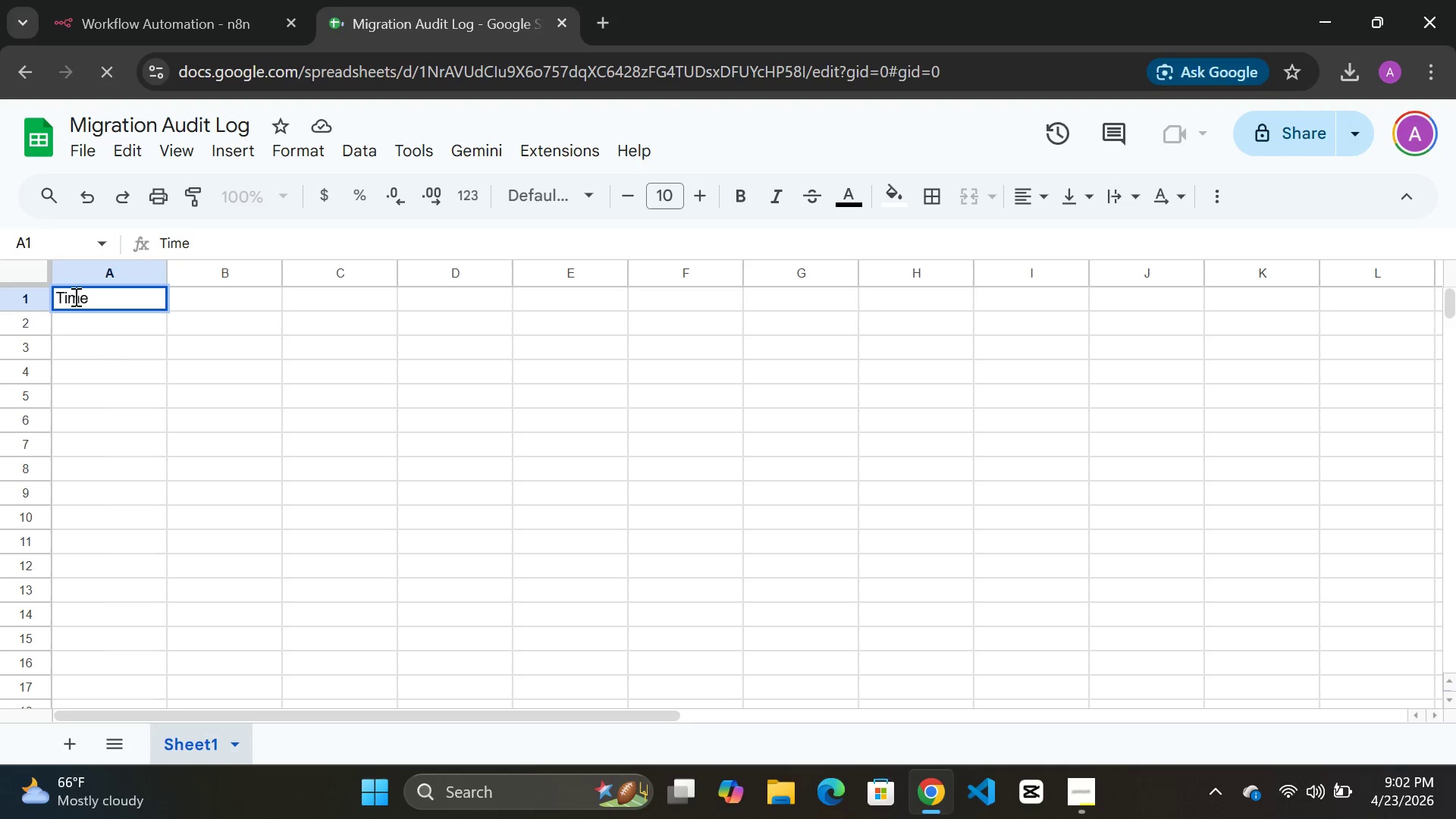 
type(stamp)
 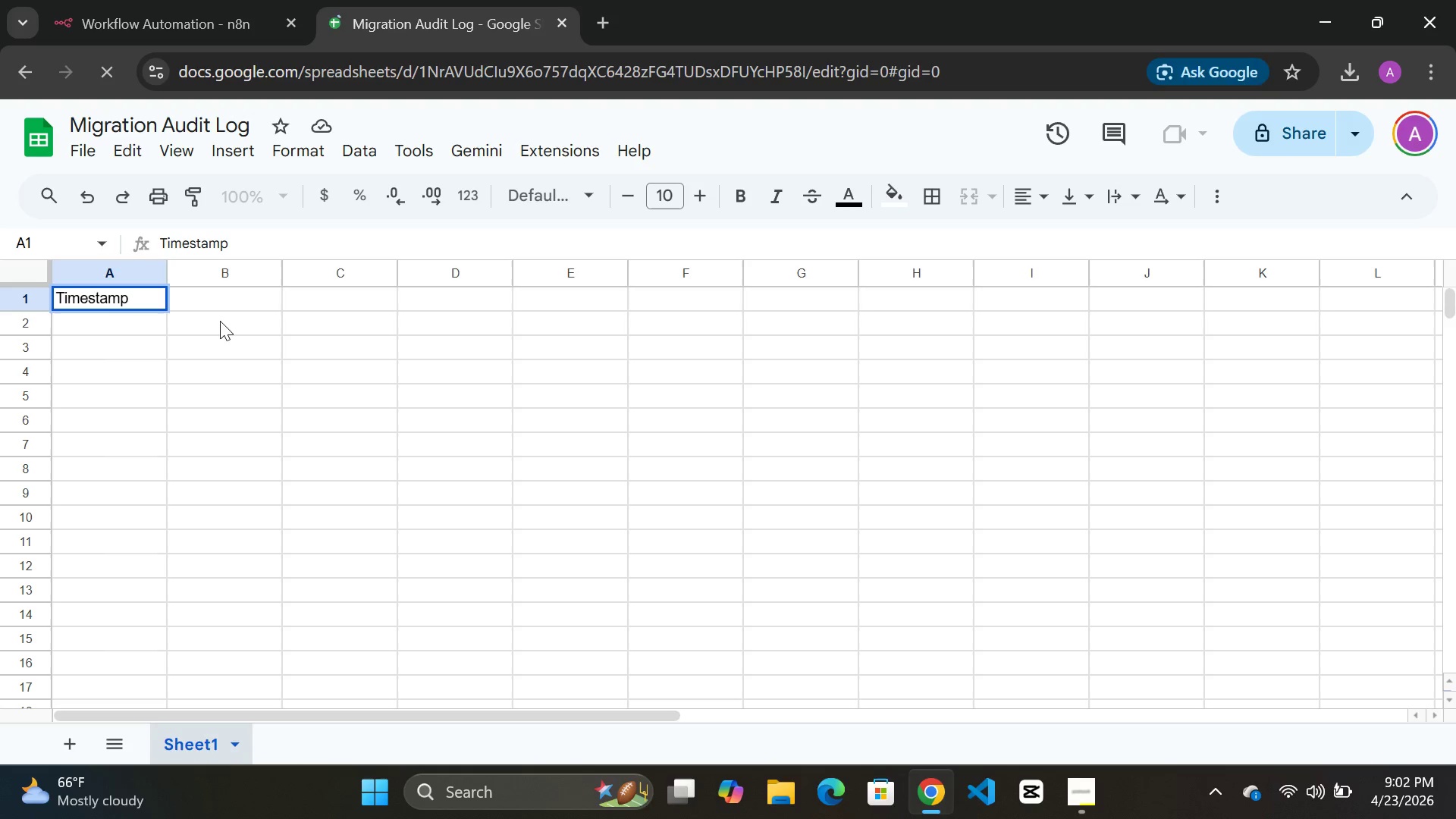 
double_click([221, 308])
 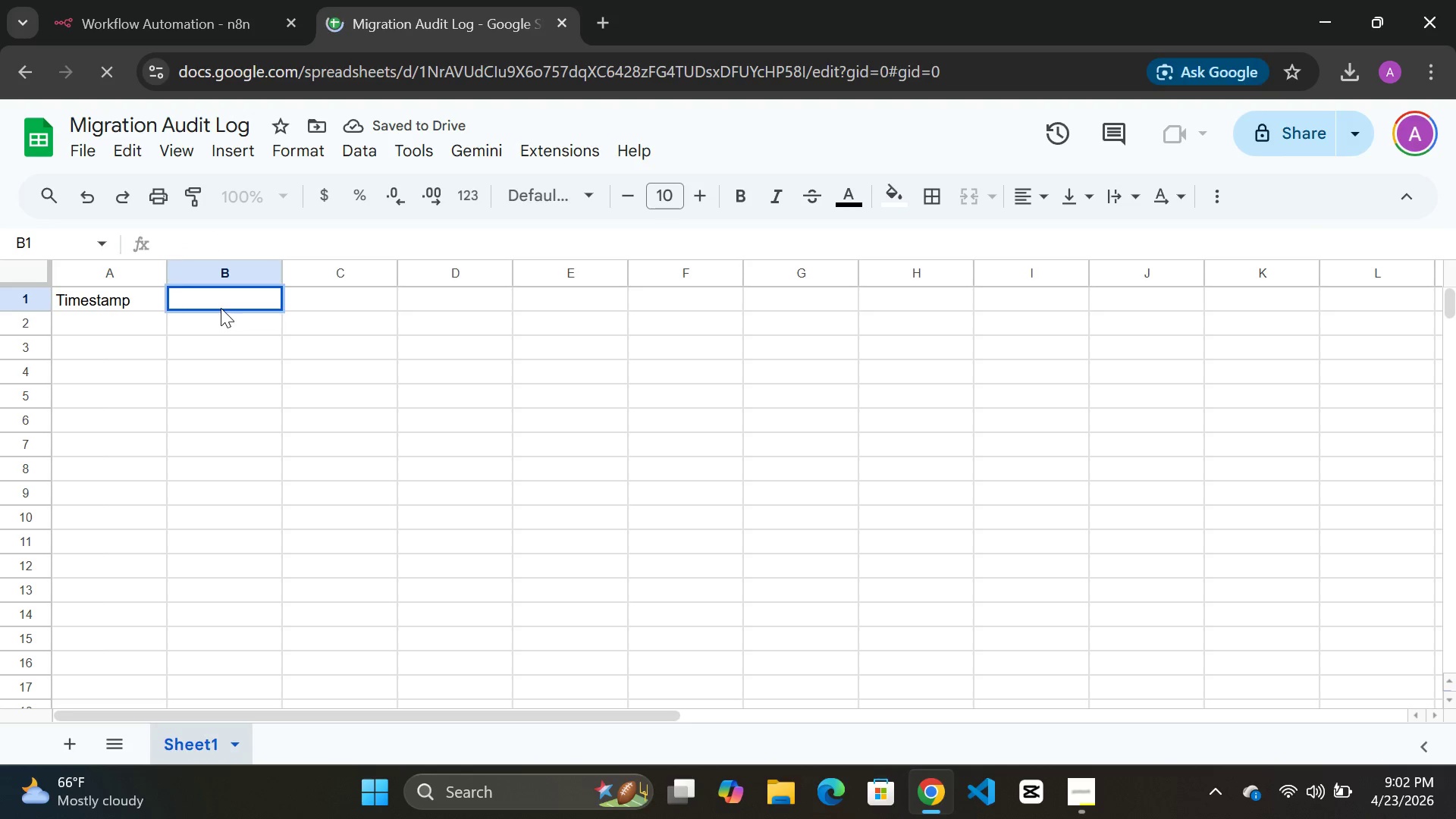 
wait(5.61)
 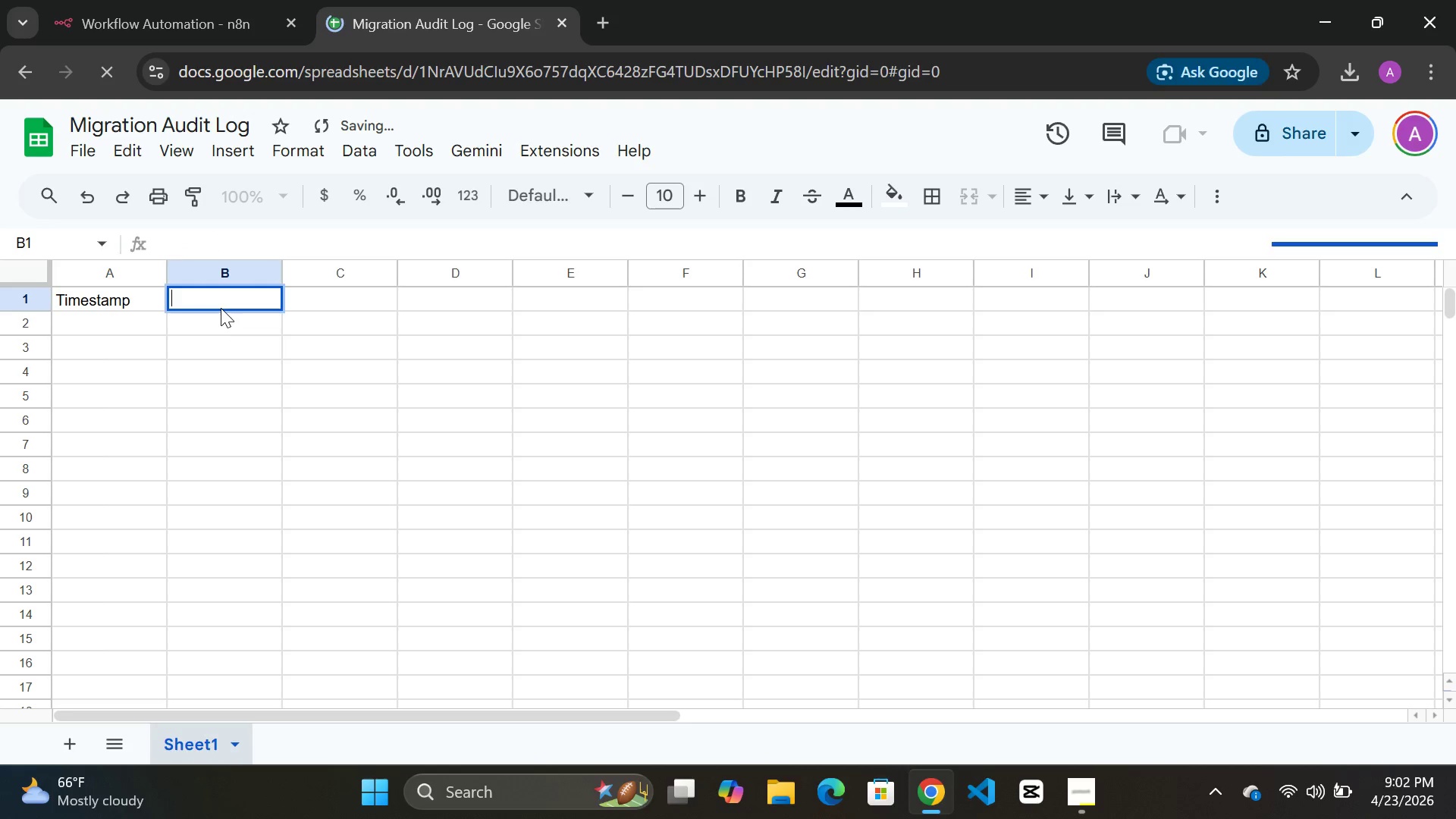 
type(Sender Email)
 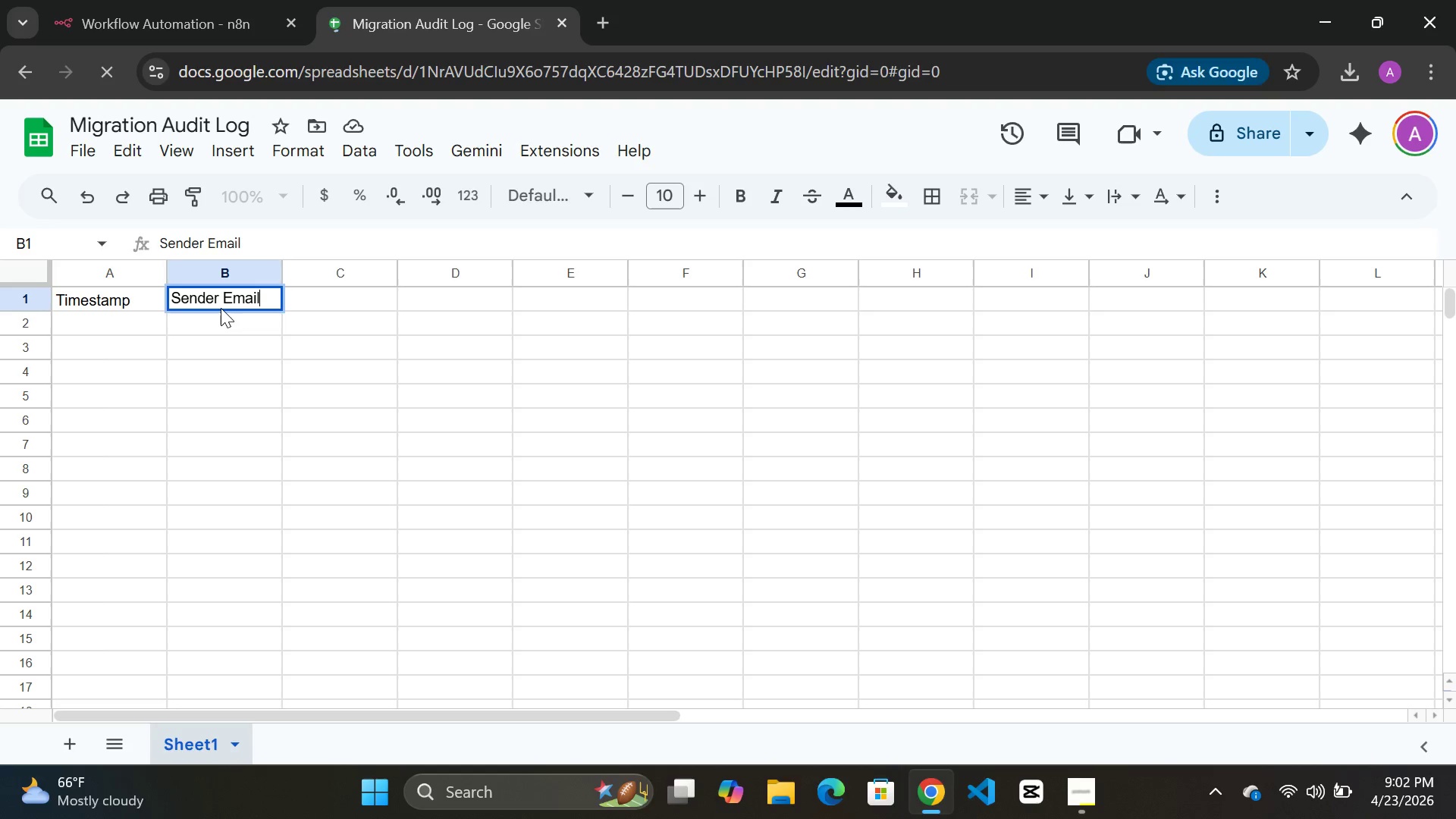 
double_click([343, 294])
 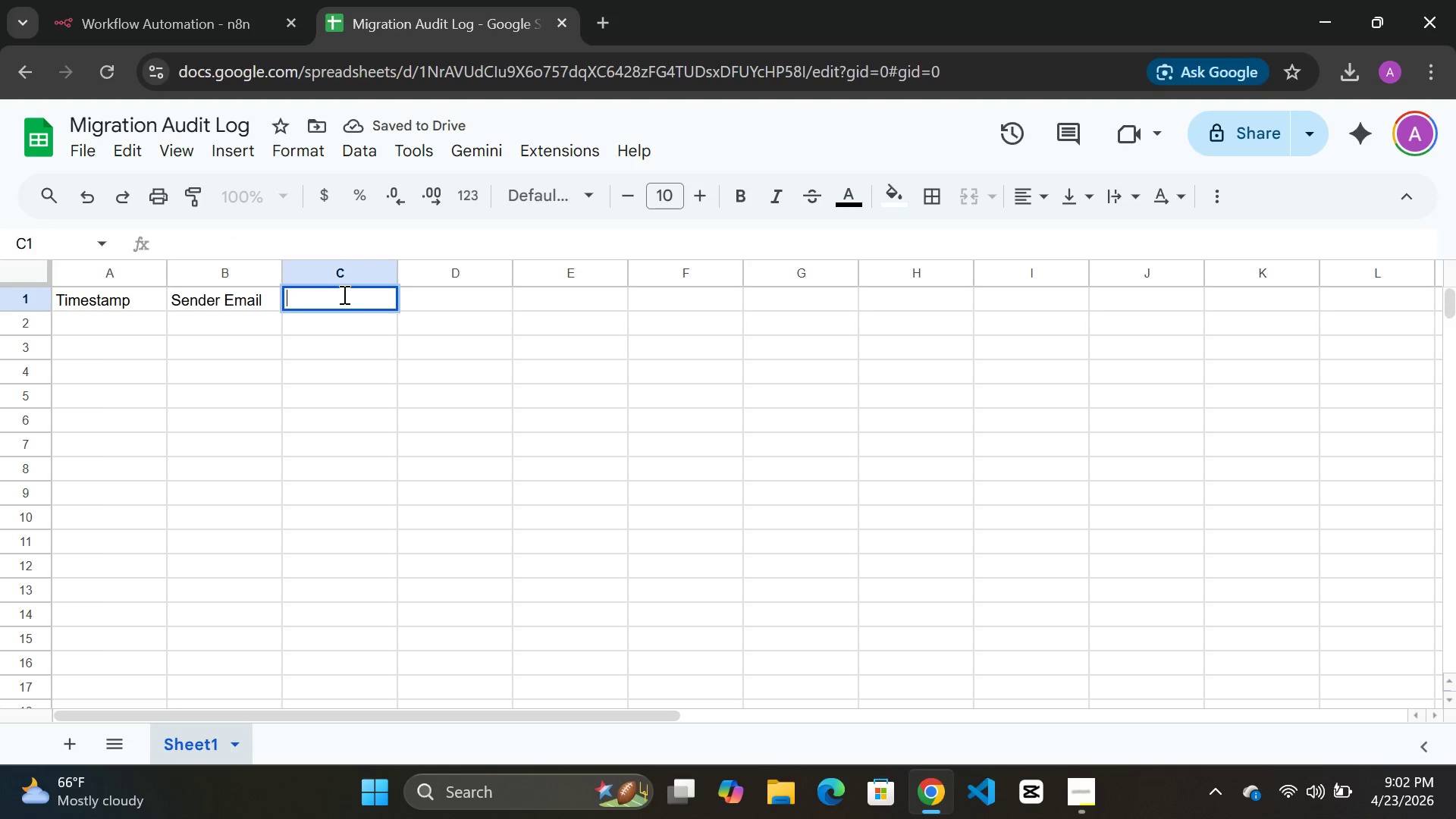 
hold_key(key=ShiftLeft, duration=1.0)
 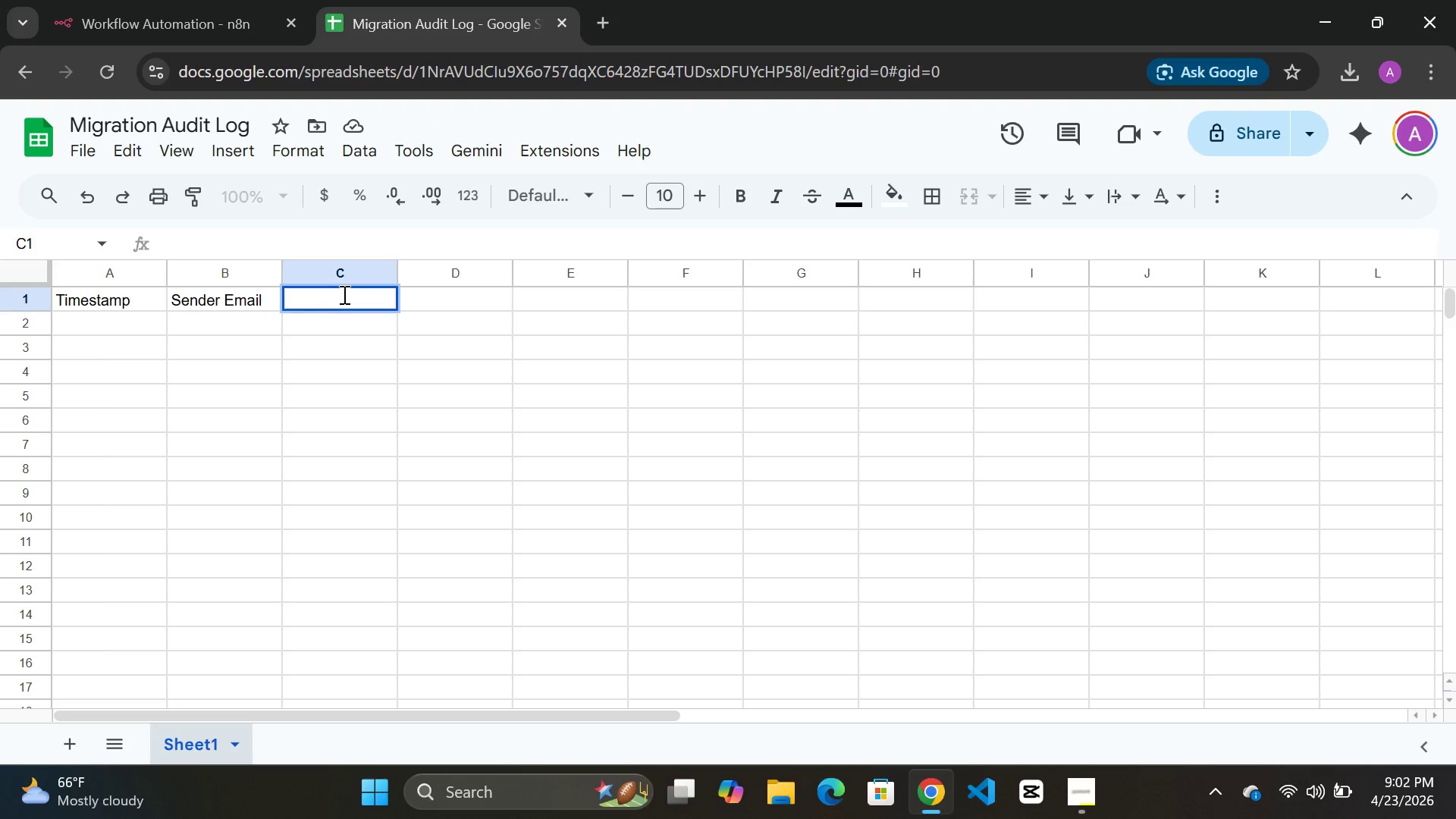 
type(s)
key(Backspace)
type(Subject)
 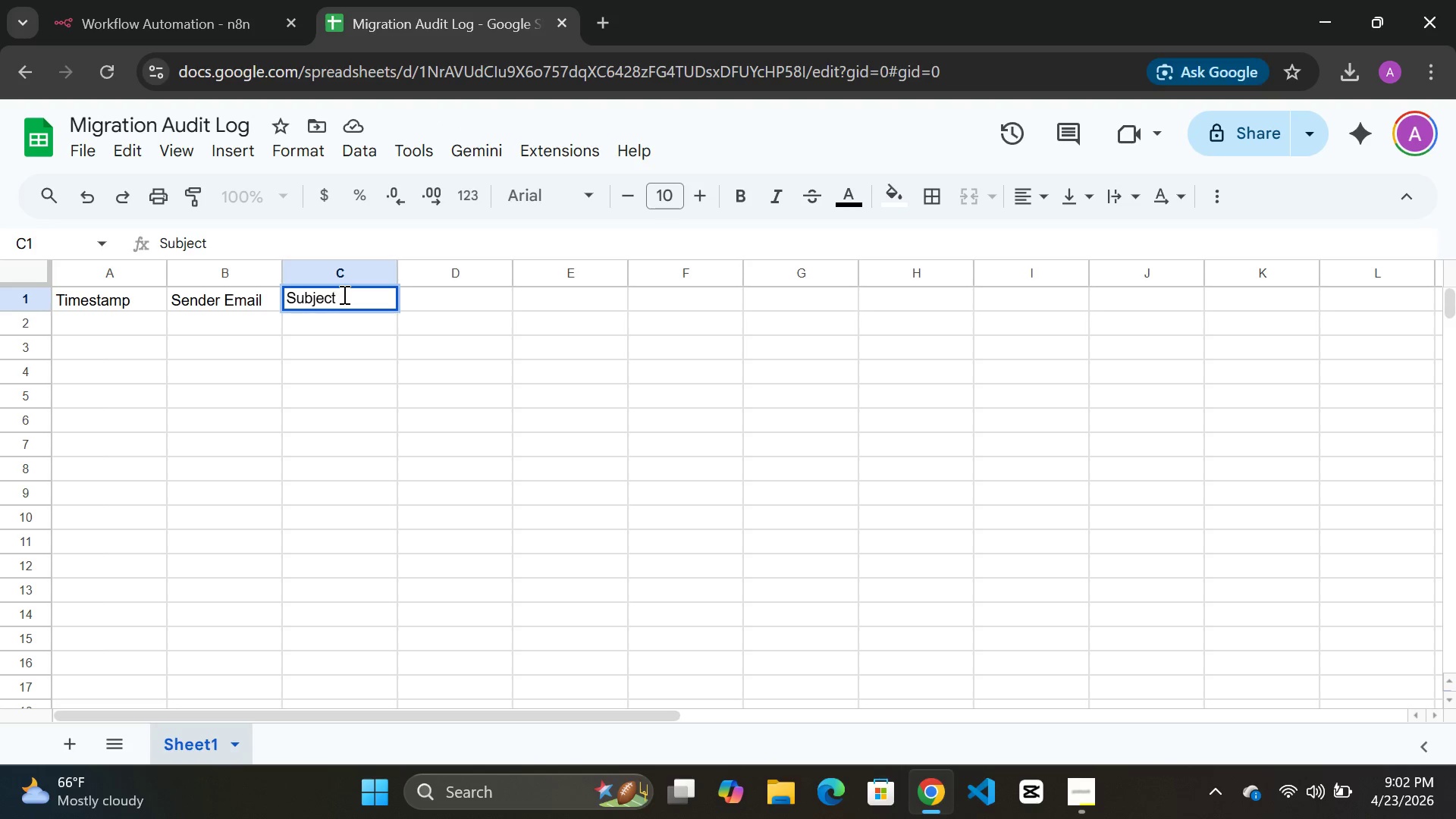 
left_click([119, 312])
 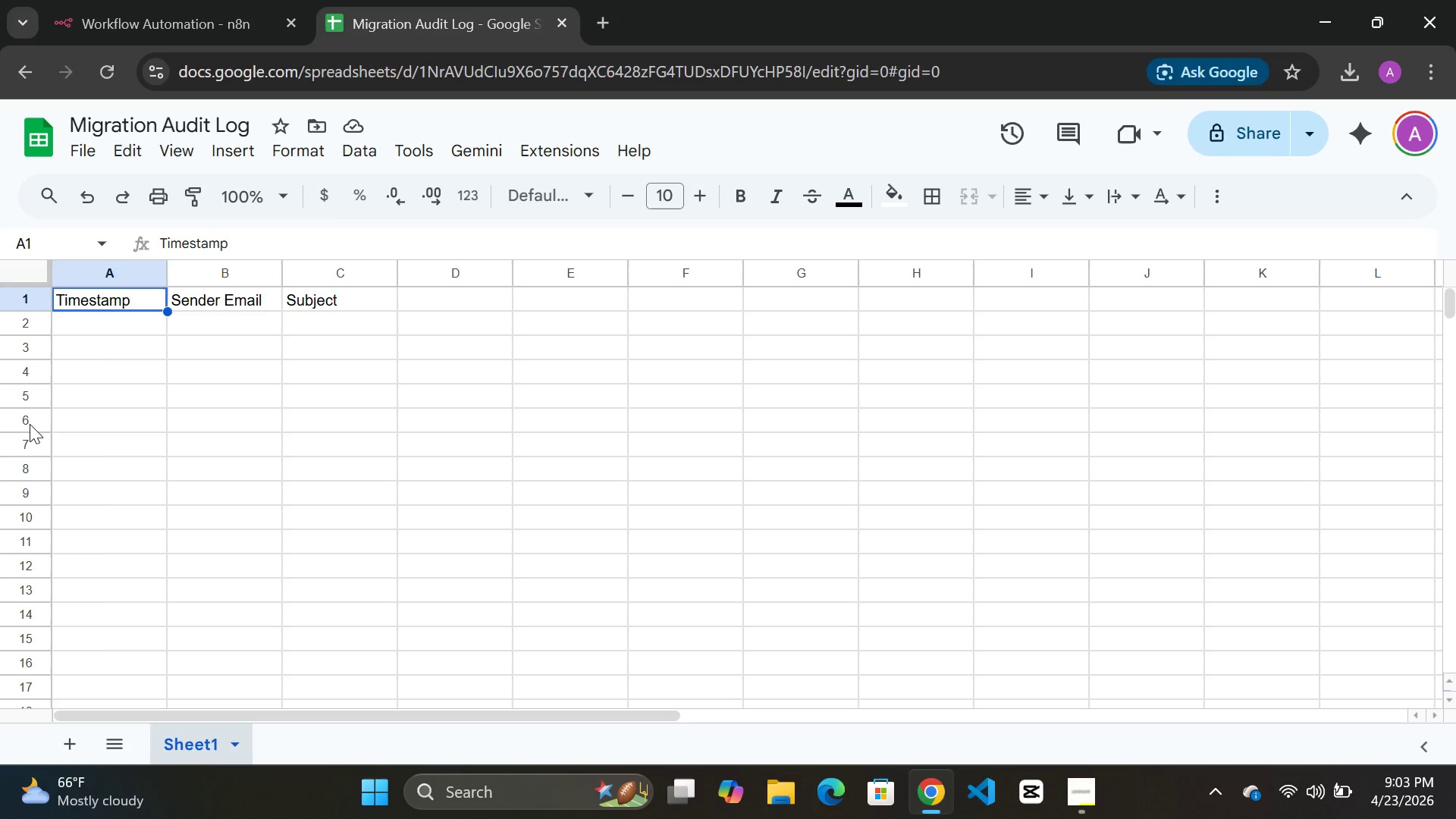 
wait(24.39)
 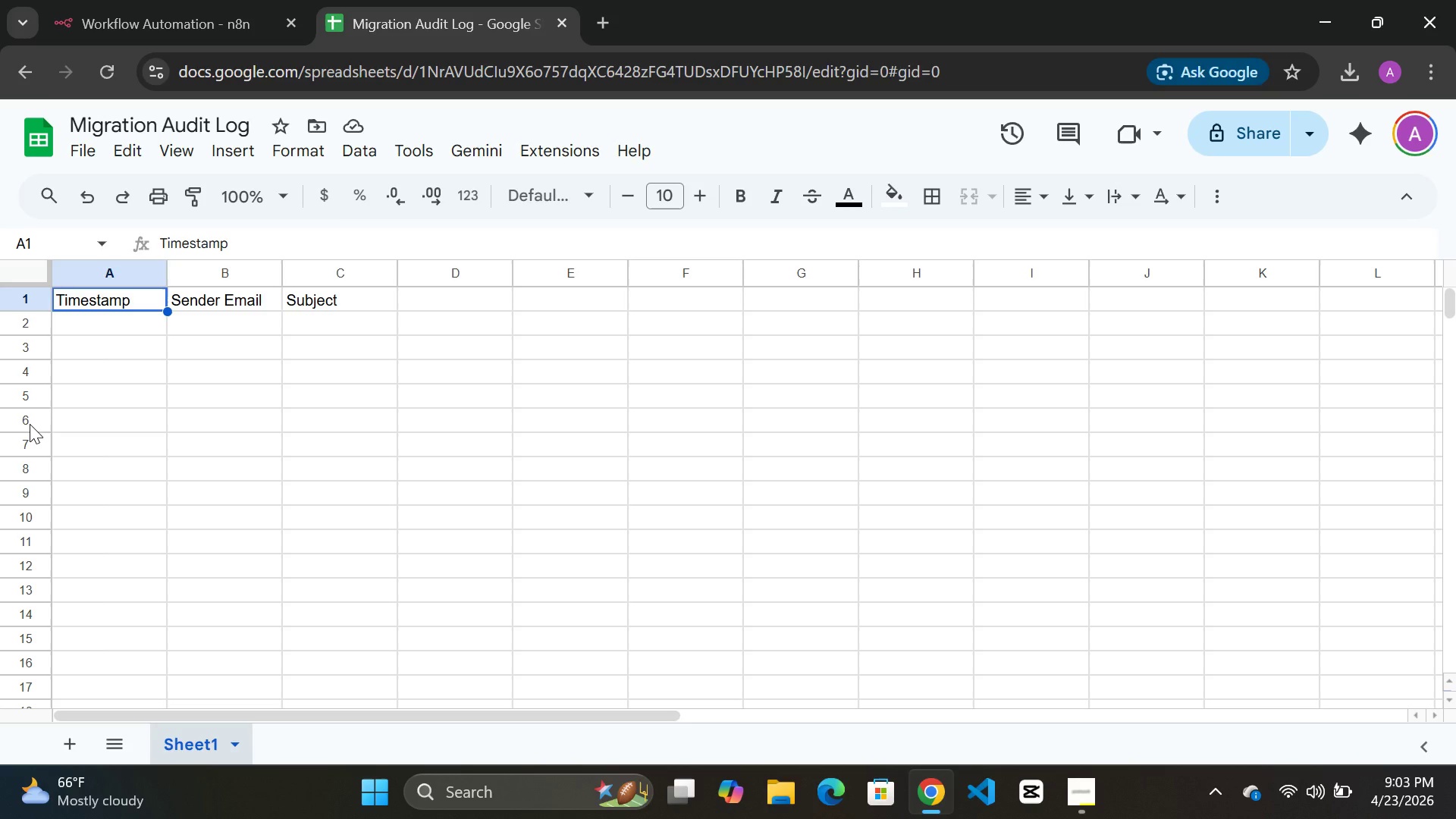 
left_click([244, 9])
 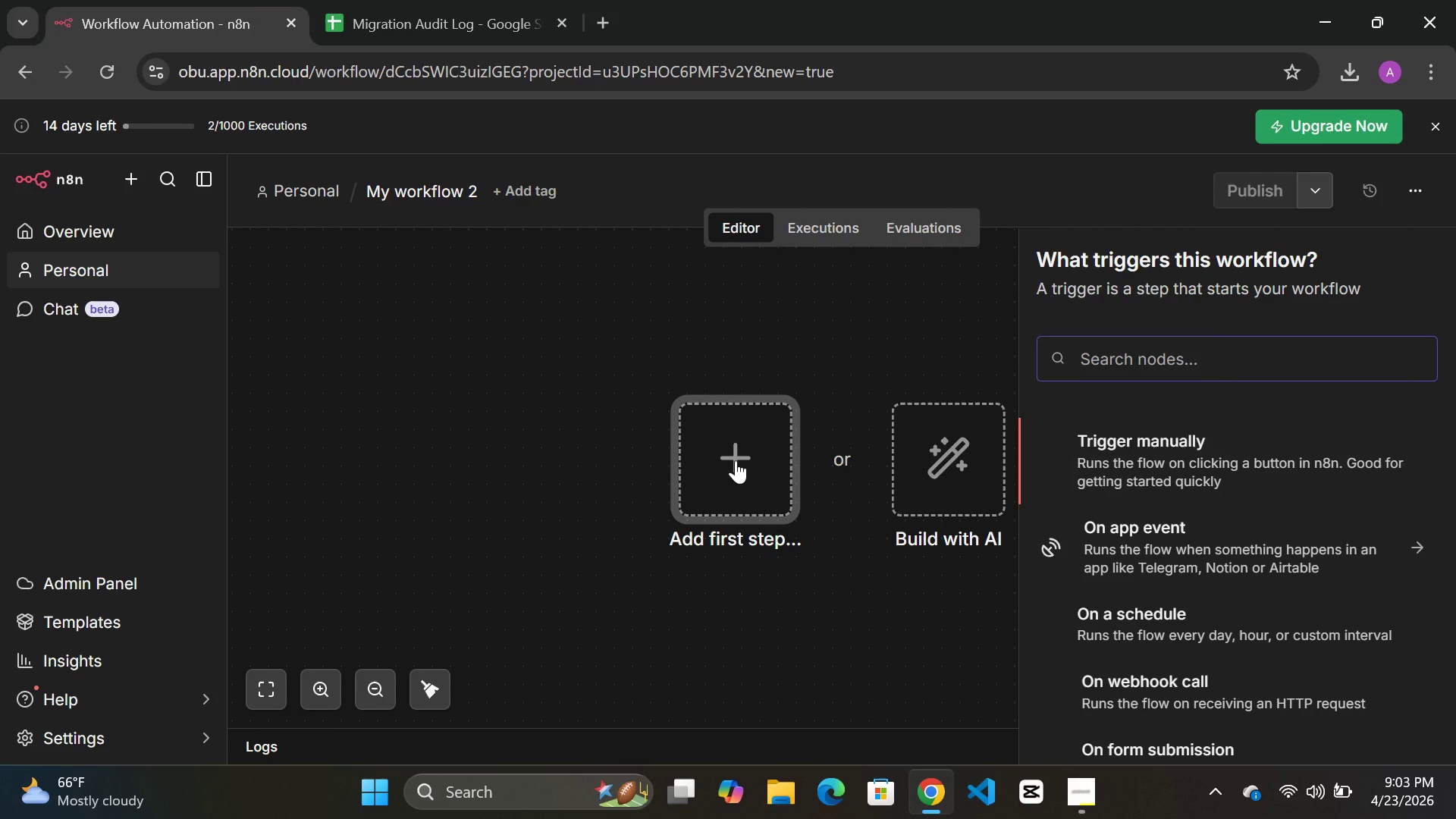 
type(gmail)
 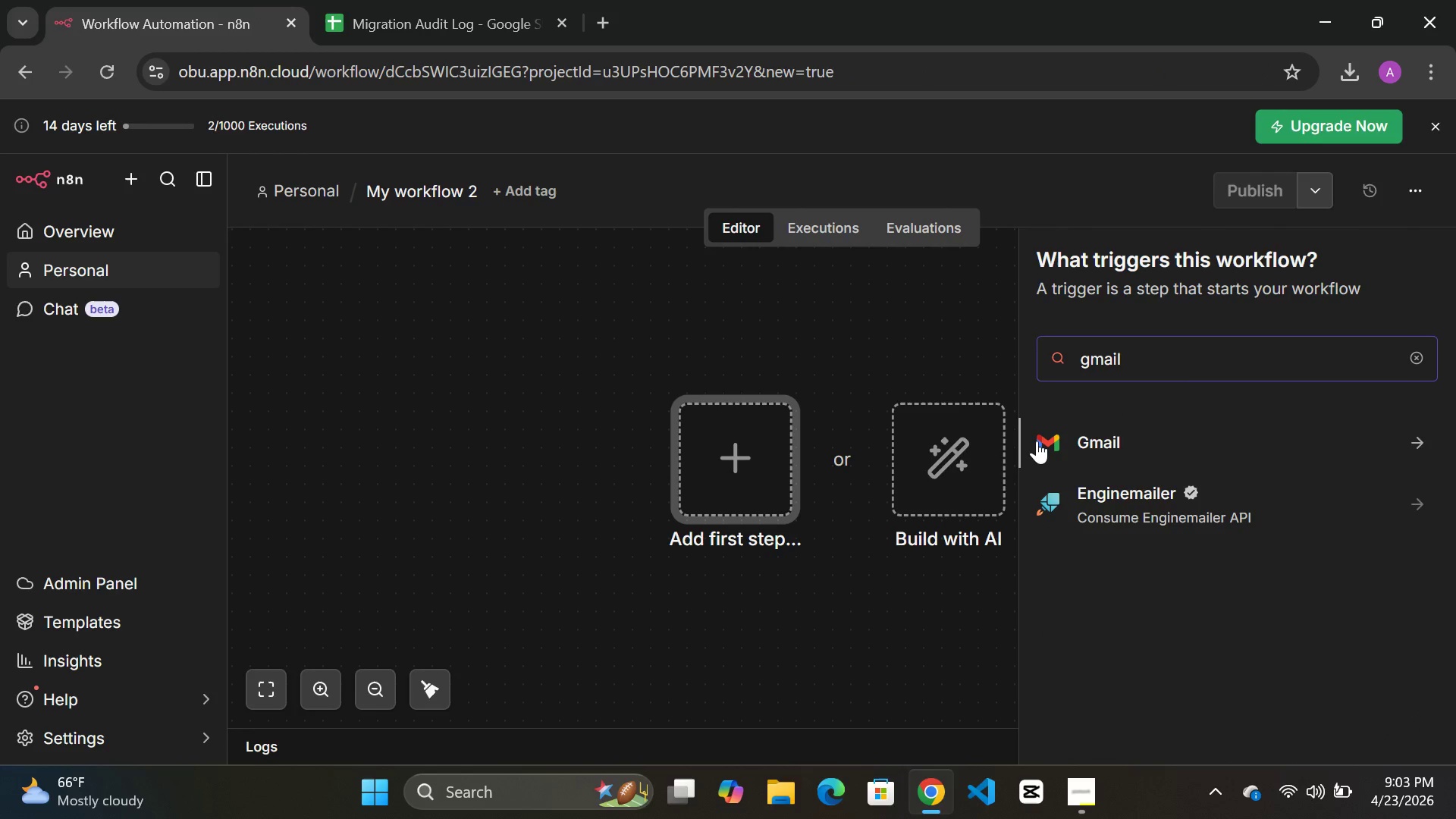 
wait(5.42)
 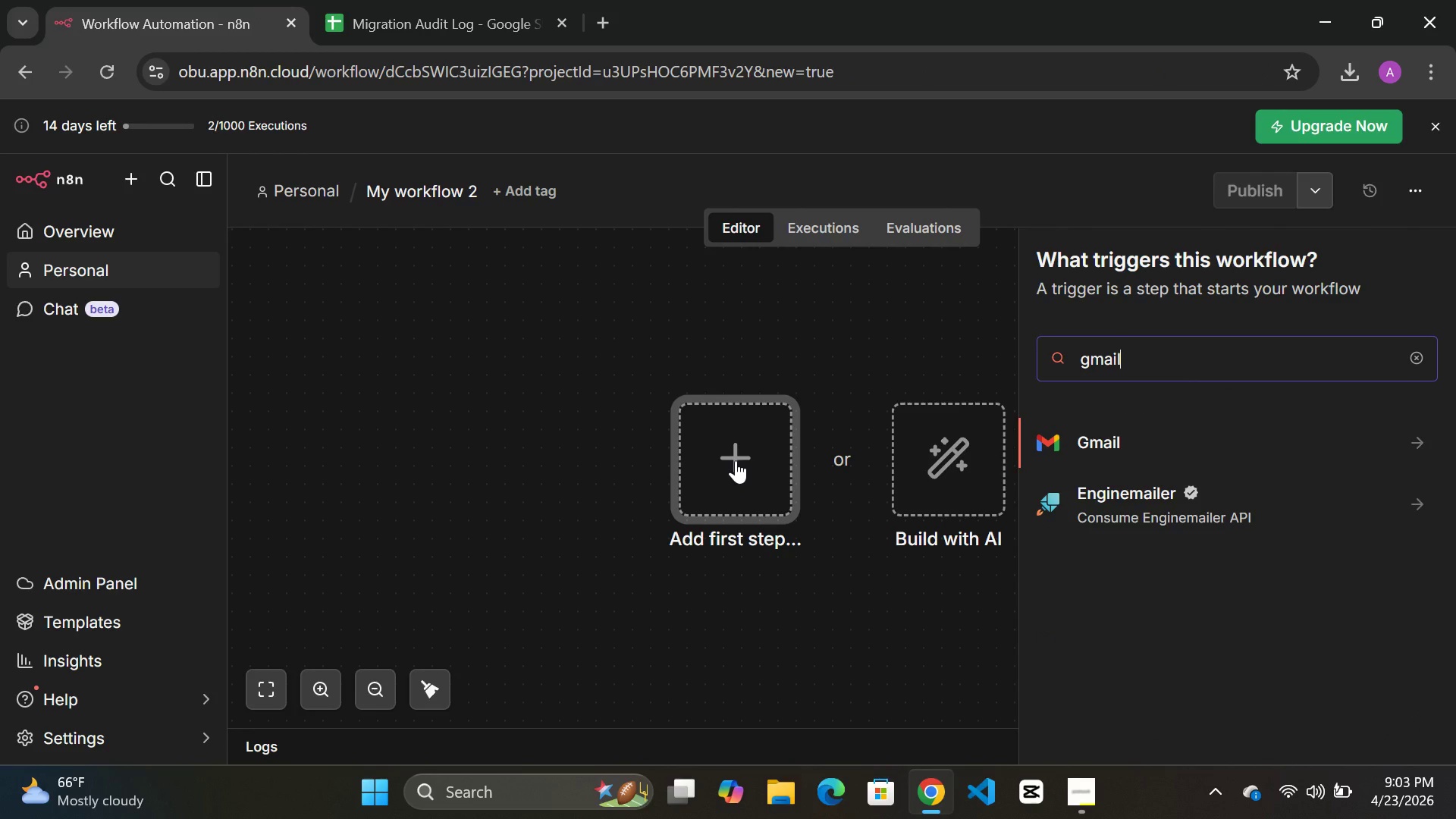 
type( tri)
key(Backspace)
key(Backspace)
 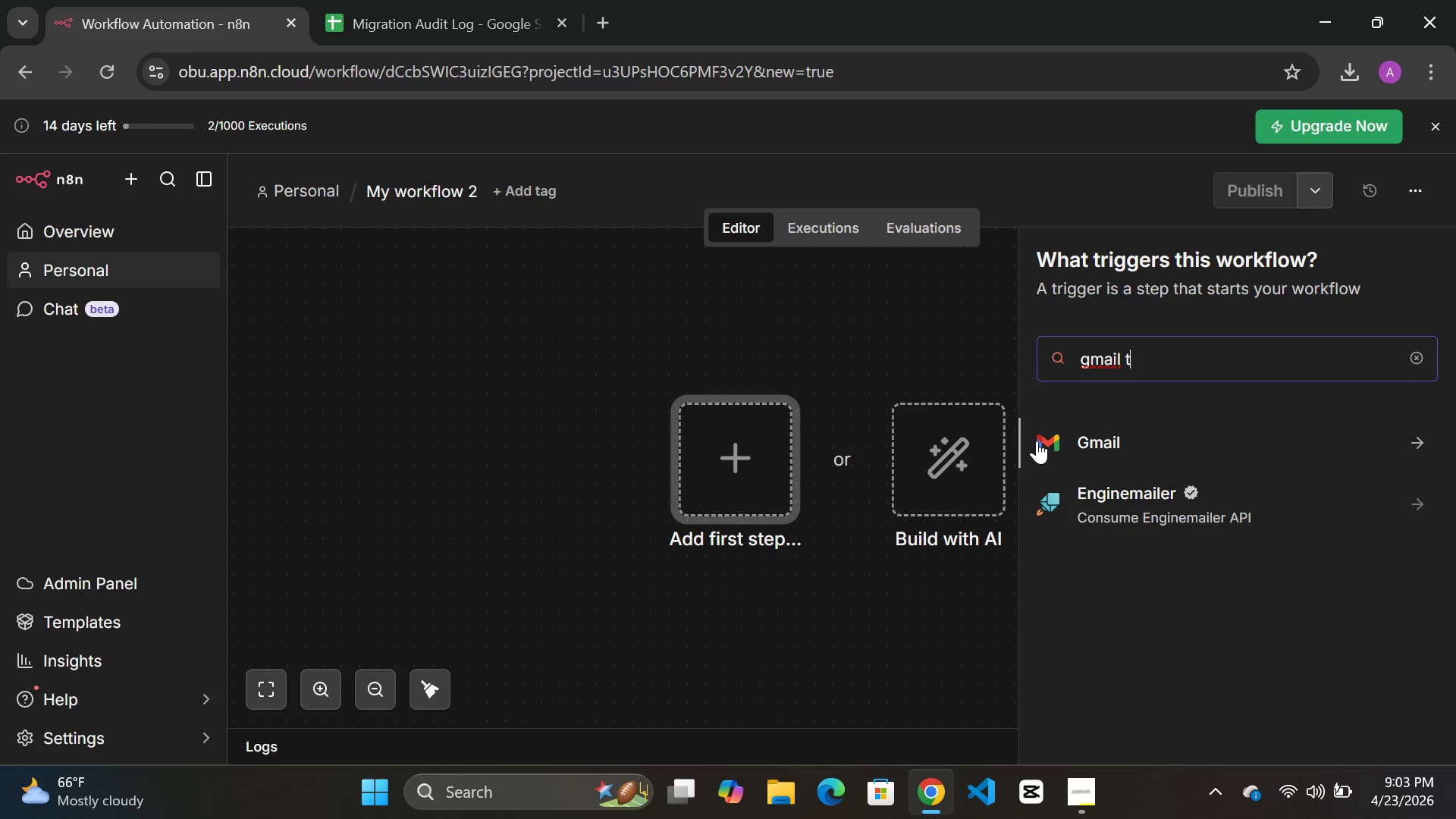 
key(Backspace)
 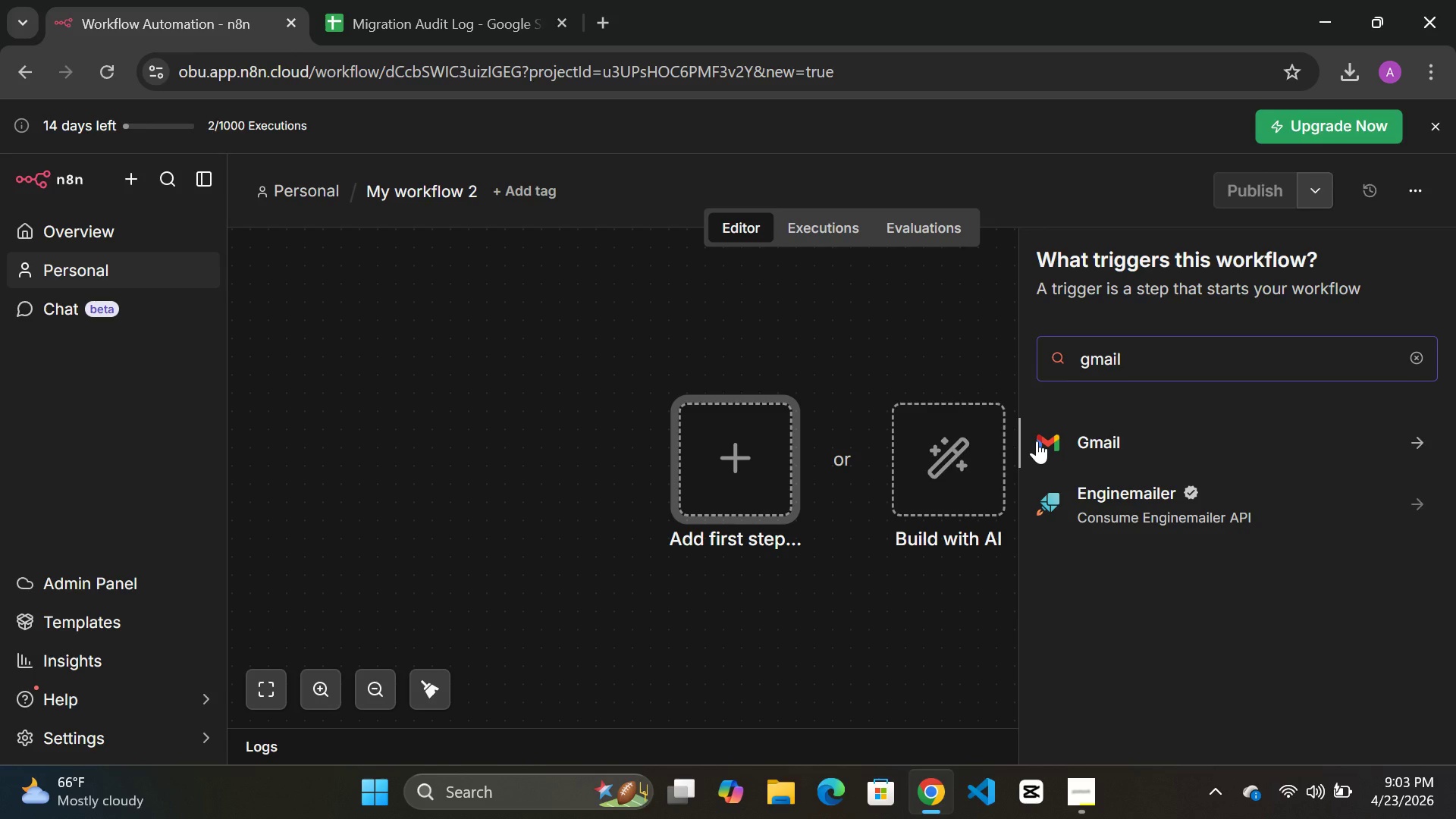 
key(Enter)
 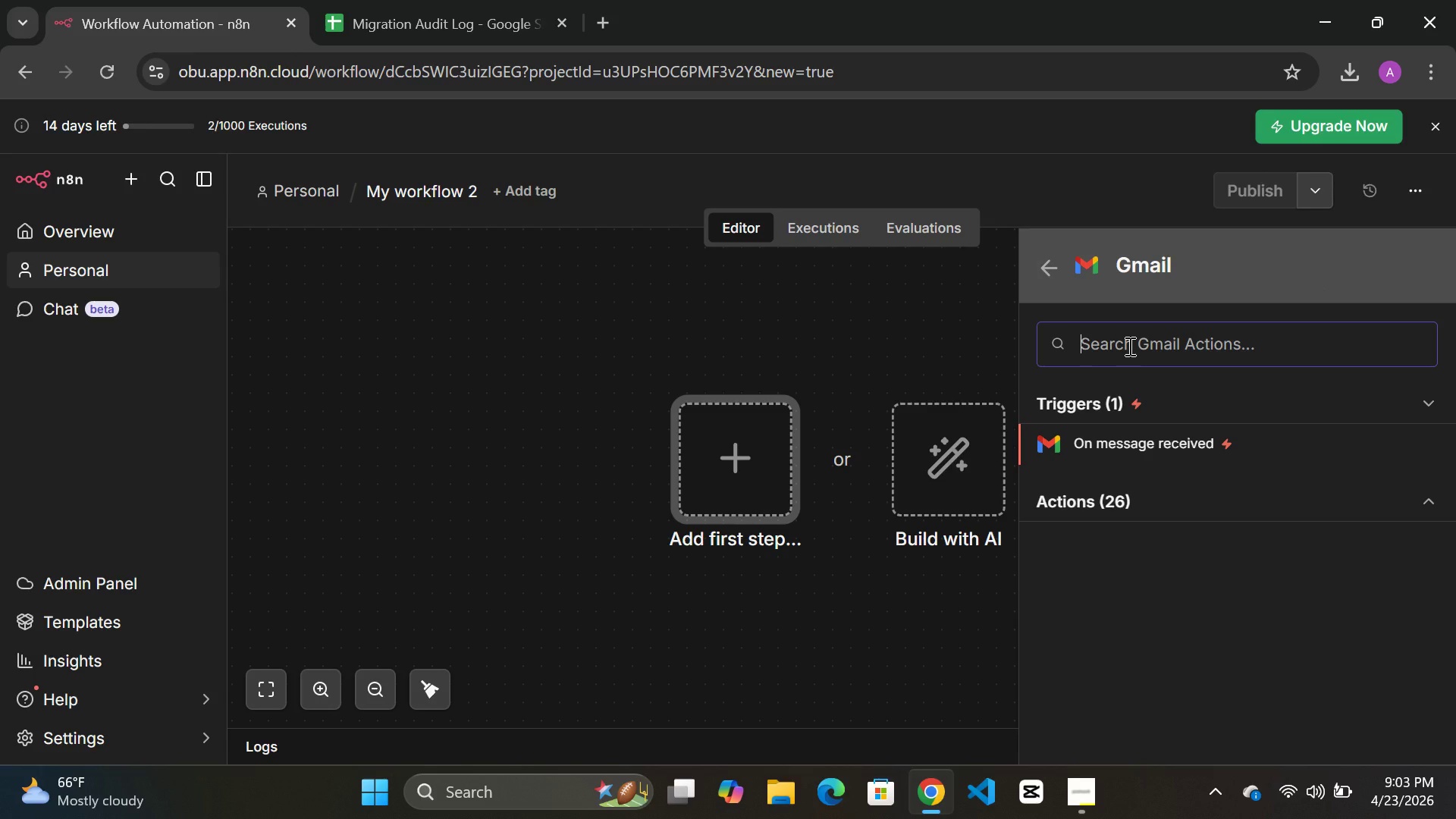 
type(wa)
 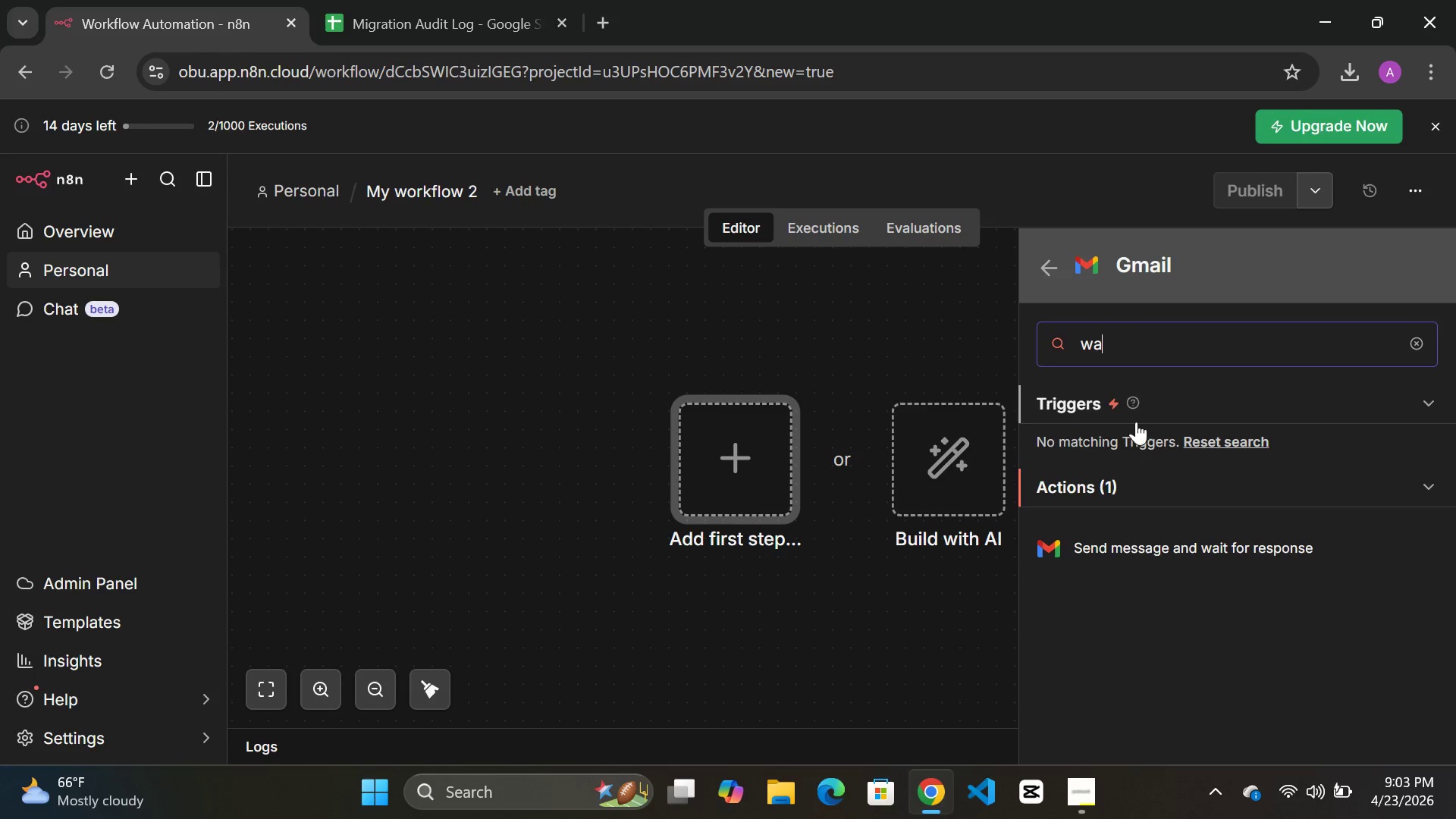 
left_click([1112, 411])
 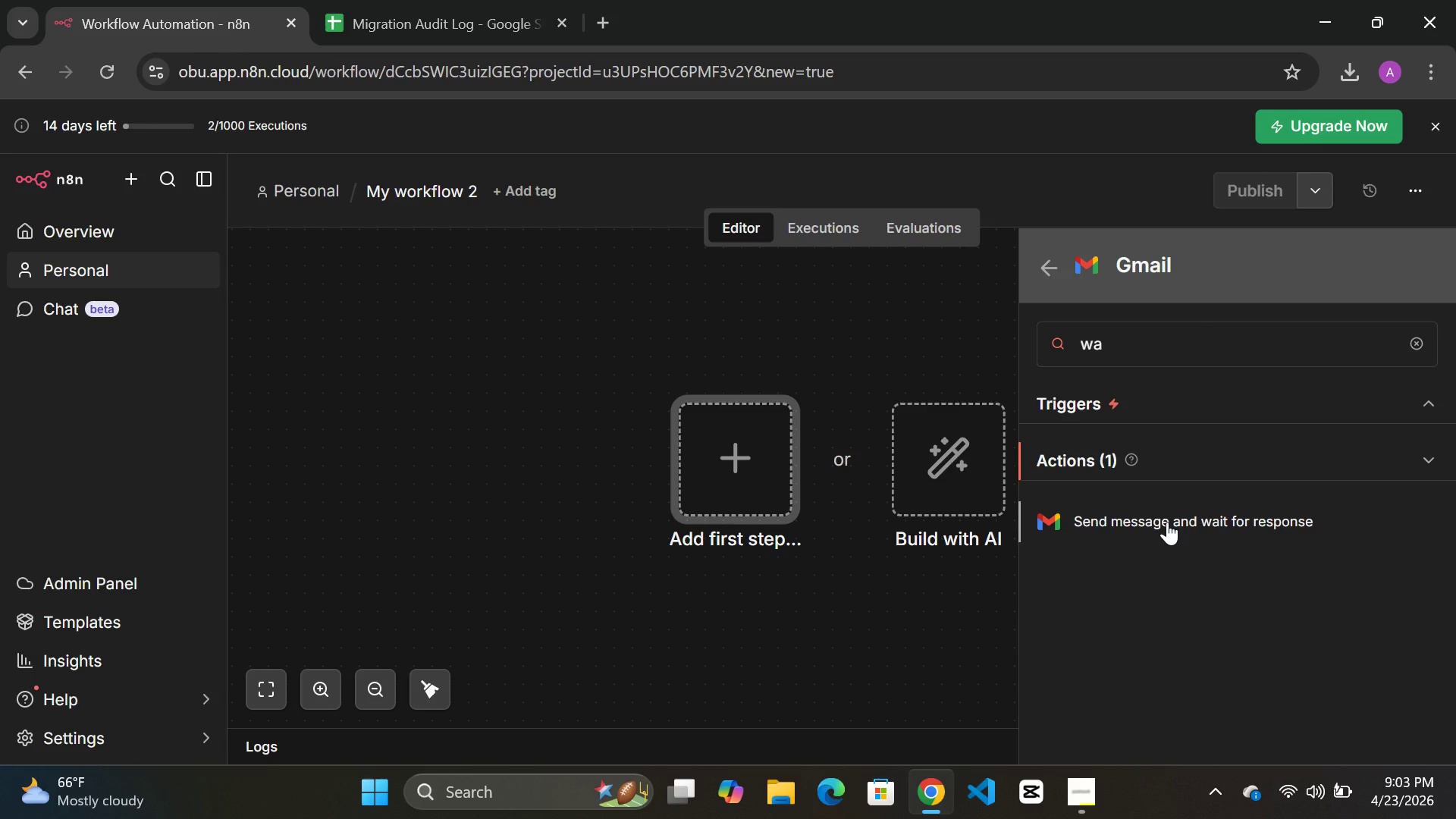 
wait(7.0)
 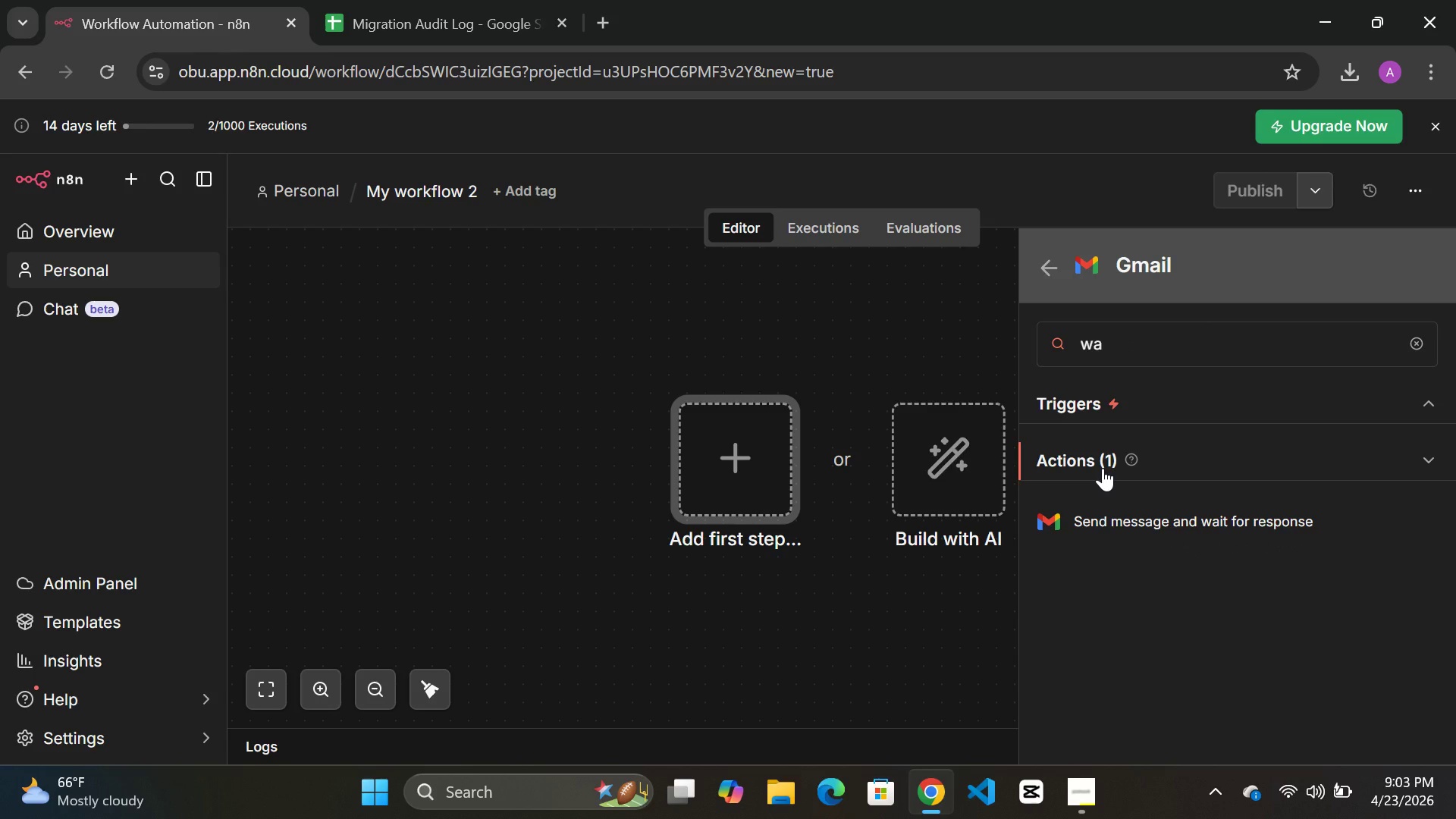 
left_click([1108, 463])
 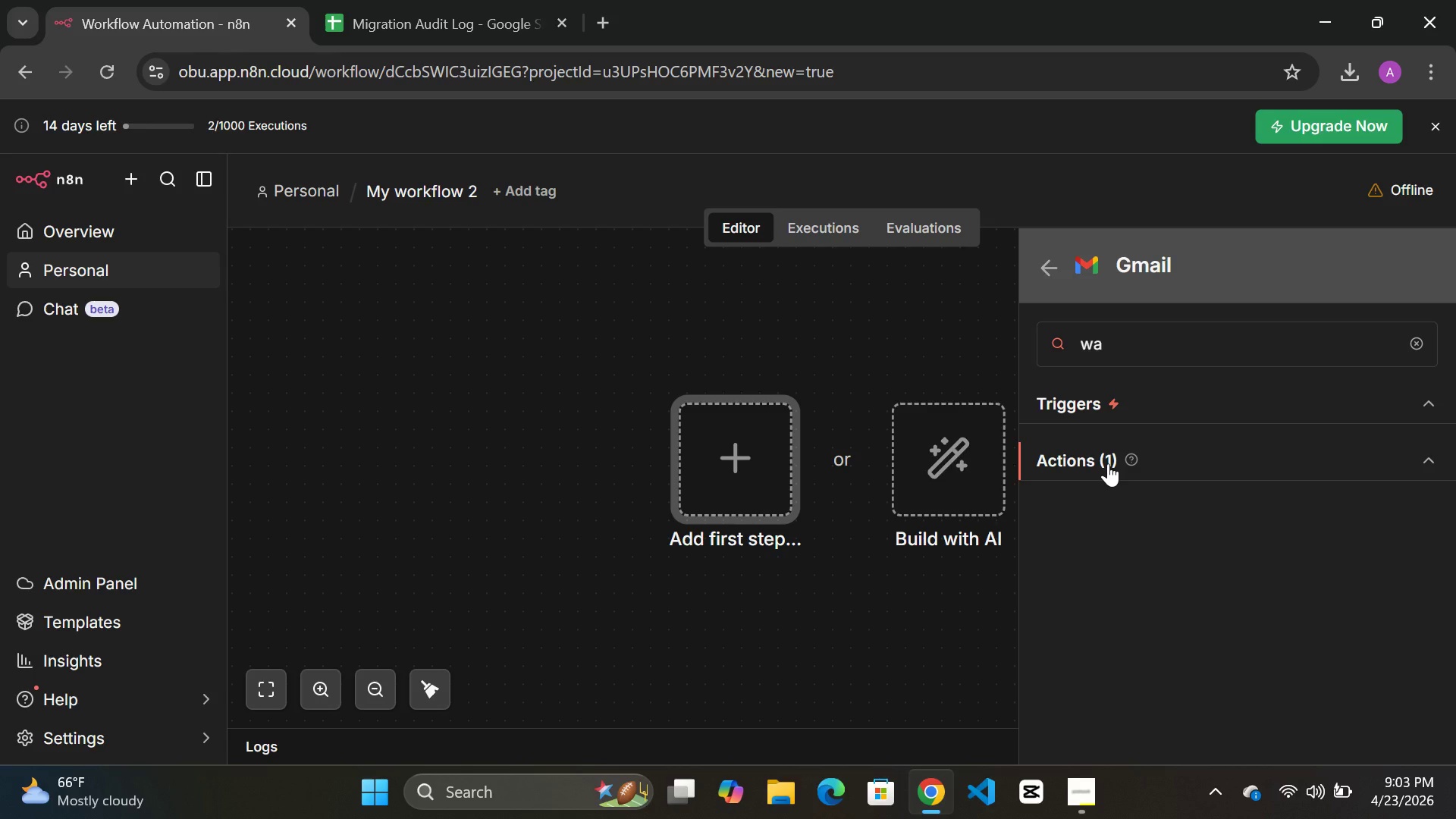 
left_click([1108, 463])
 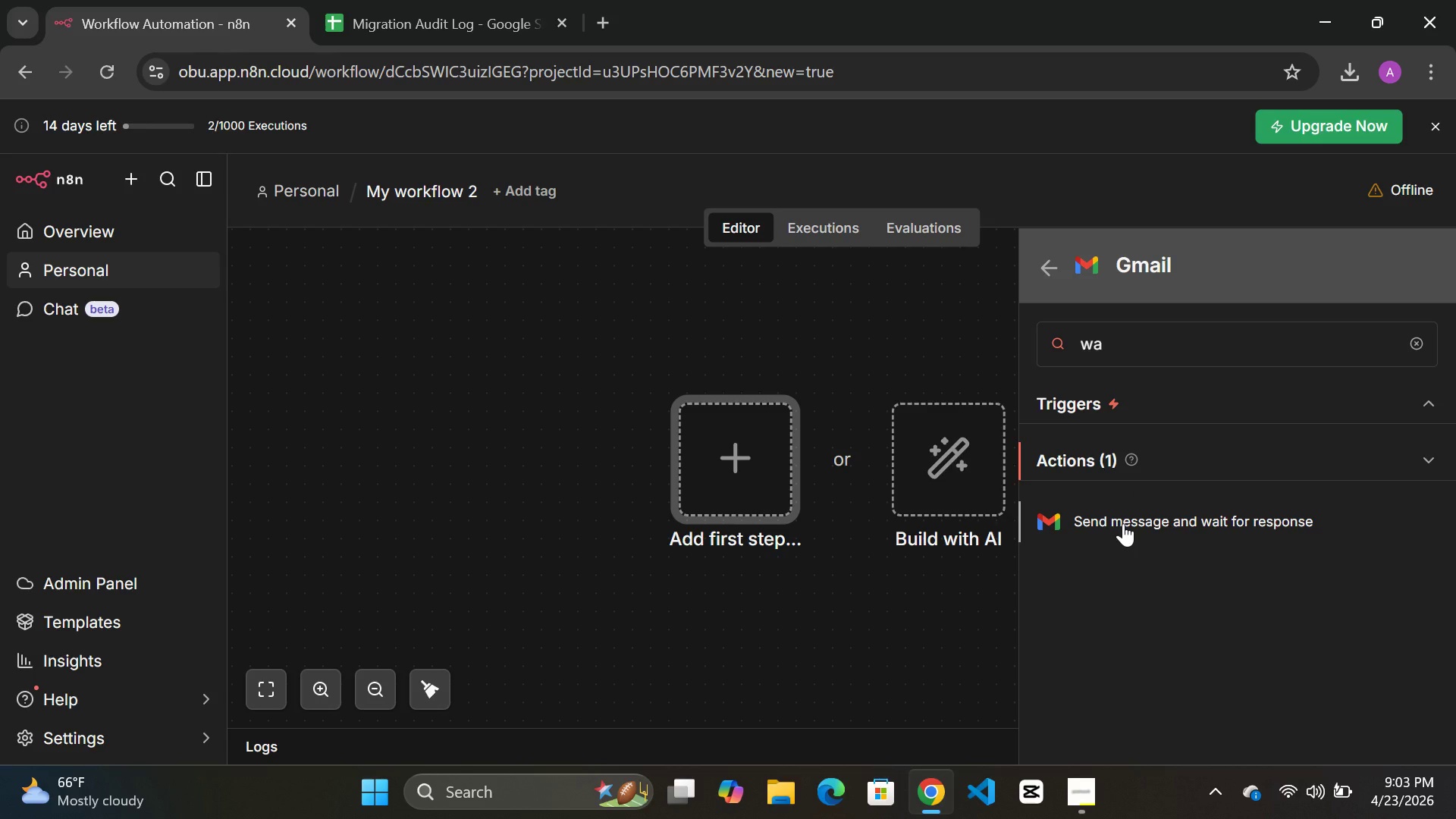 
left_click([1122, 525])
 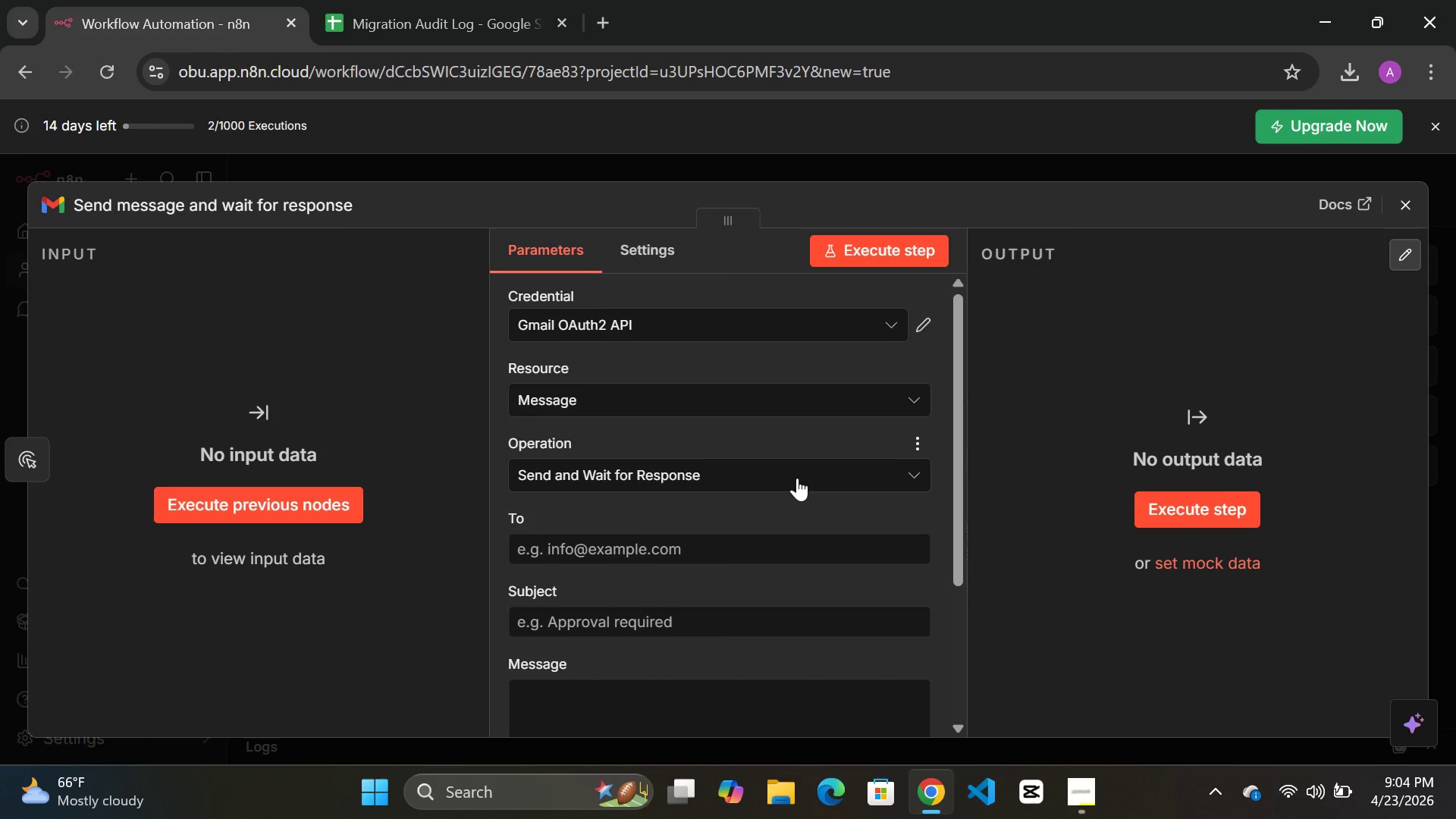 
scroll: coordinate [774, 471], scroll_direction: down, amount: 1.0
 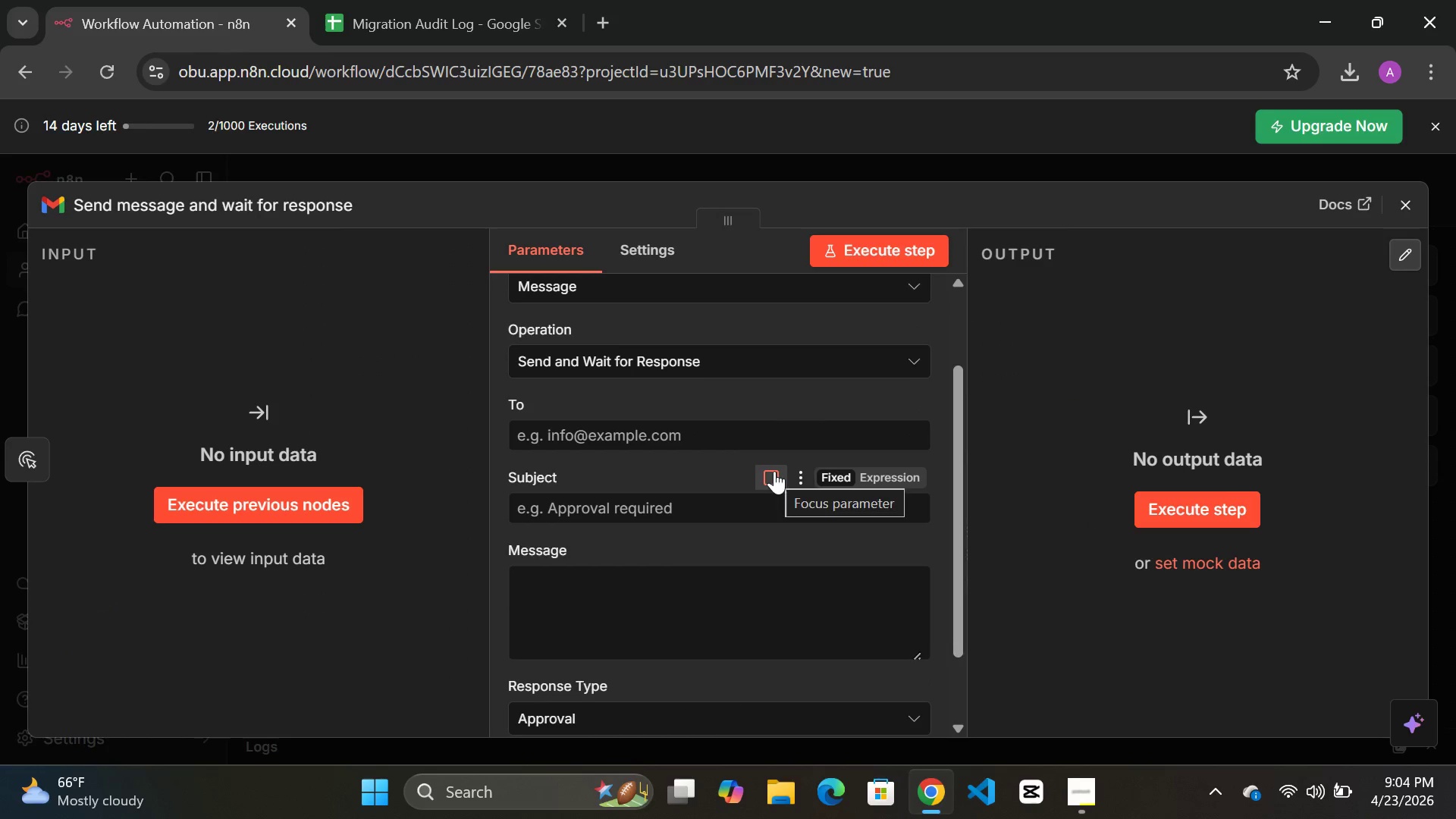 
scroll: coordinate [774, 471], scroll_direction: up, amount: 1.0
 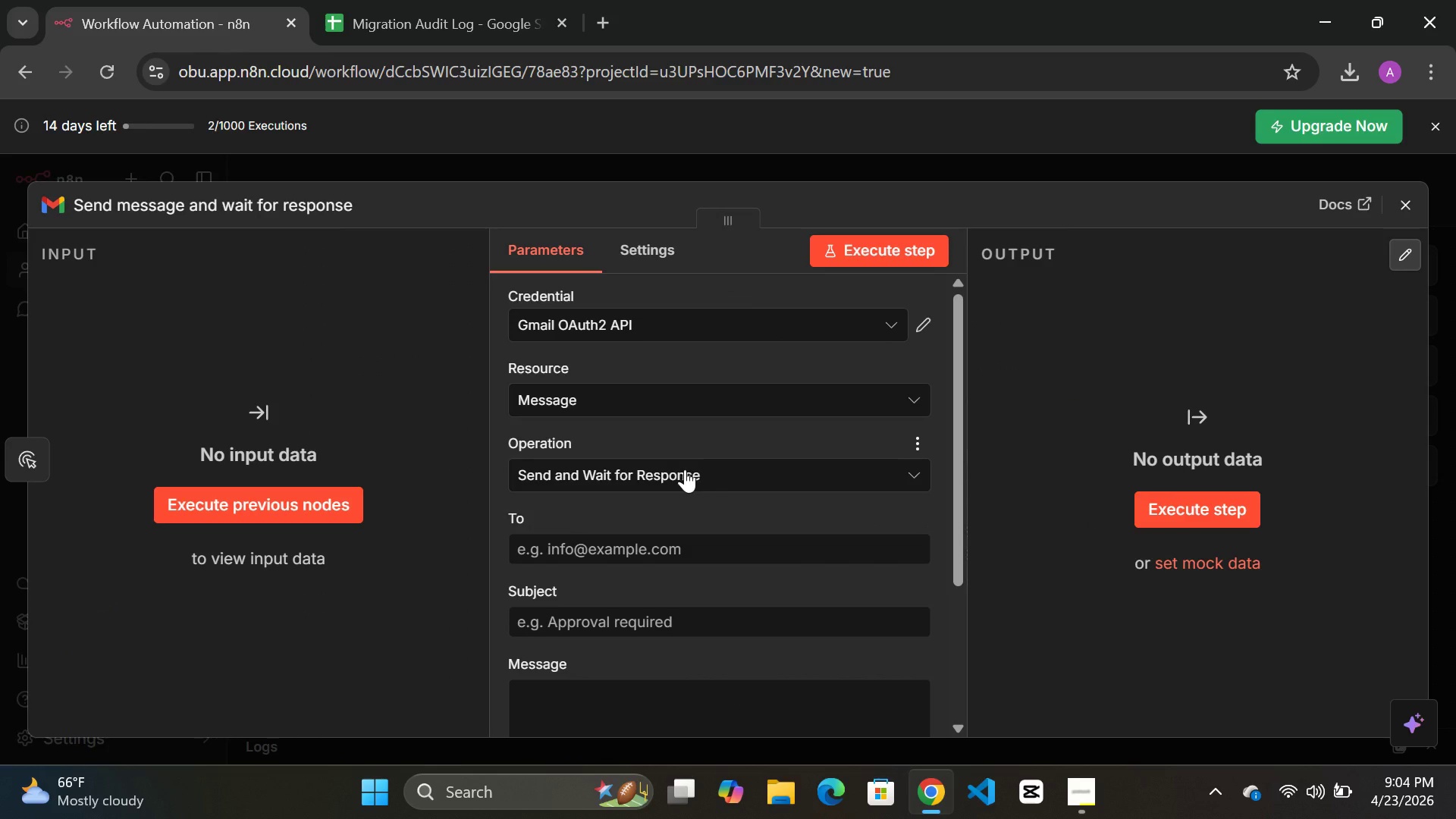 
left_click([717, 469])
 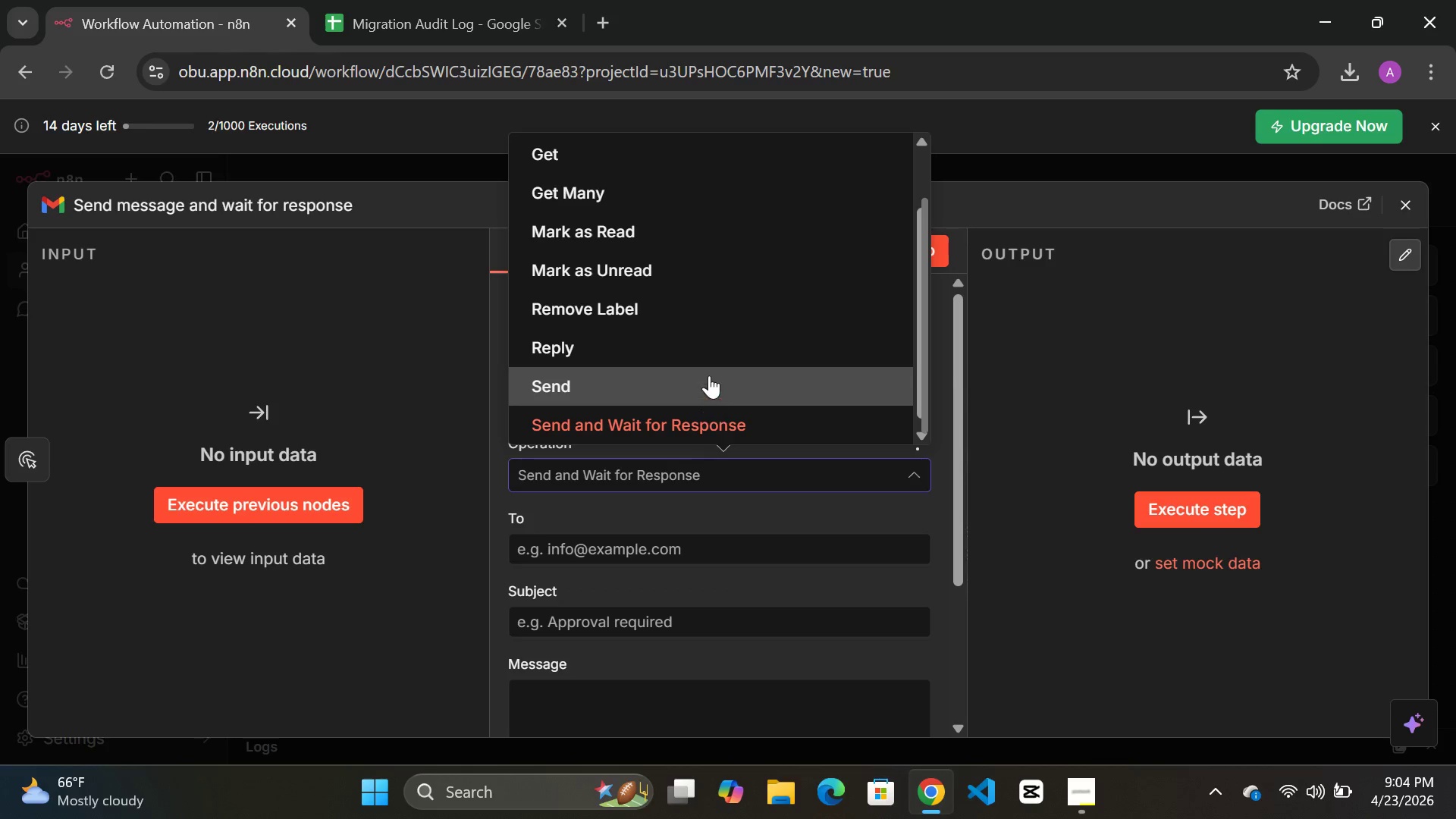 
scroll: coordinate [709, 361], scroll_direction: down, amount: 5.0
 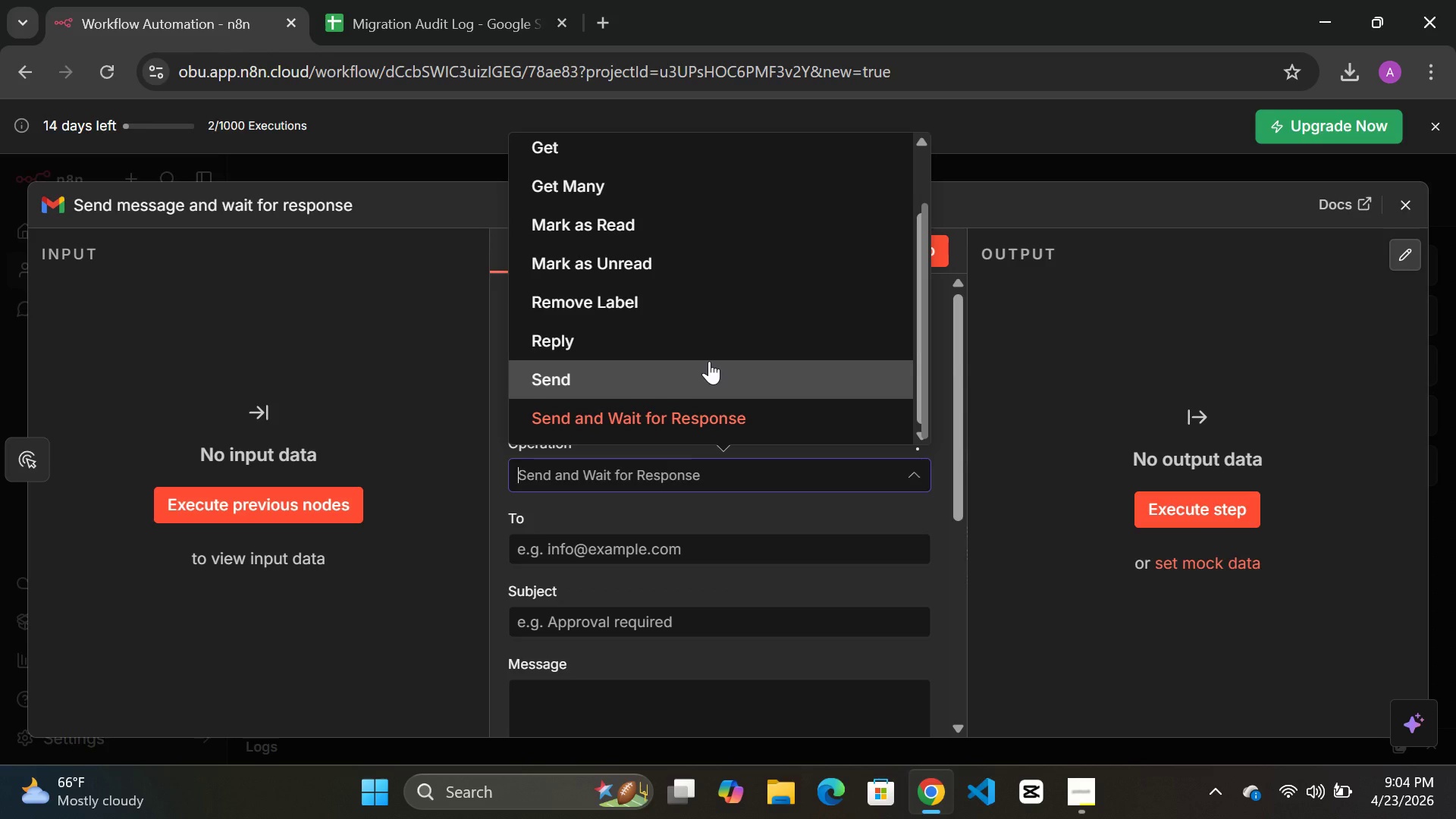 
scroll: coordinate [709, 361], scroll_direction: up, amount: 2.0
 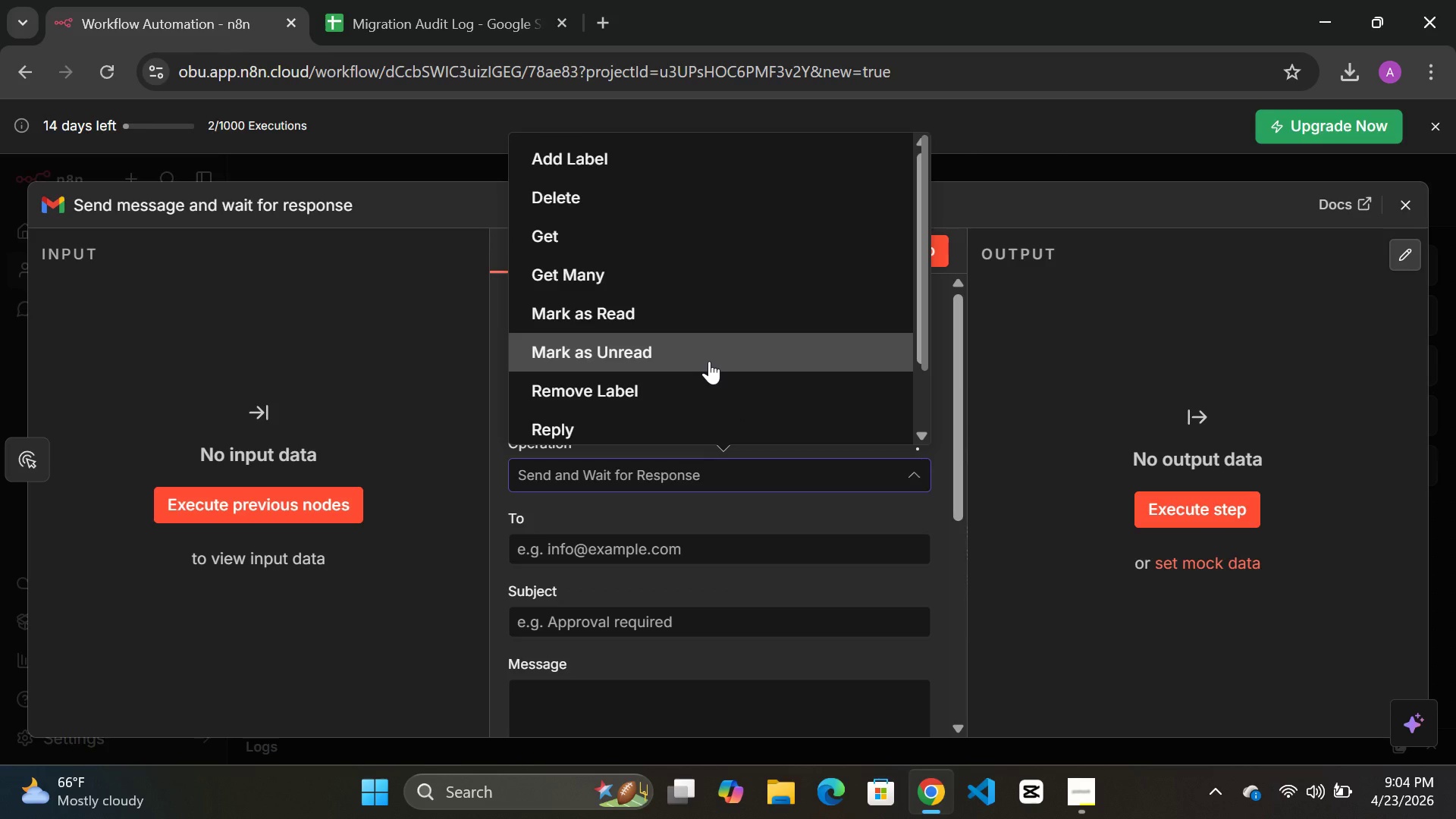 
scroll: coordinate [709, 361], scroll_direction: down, amount: 4.0
 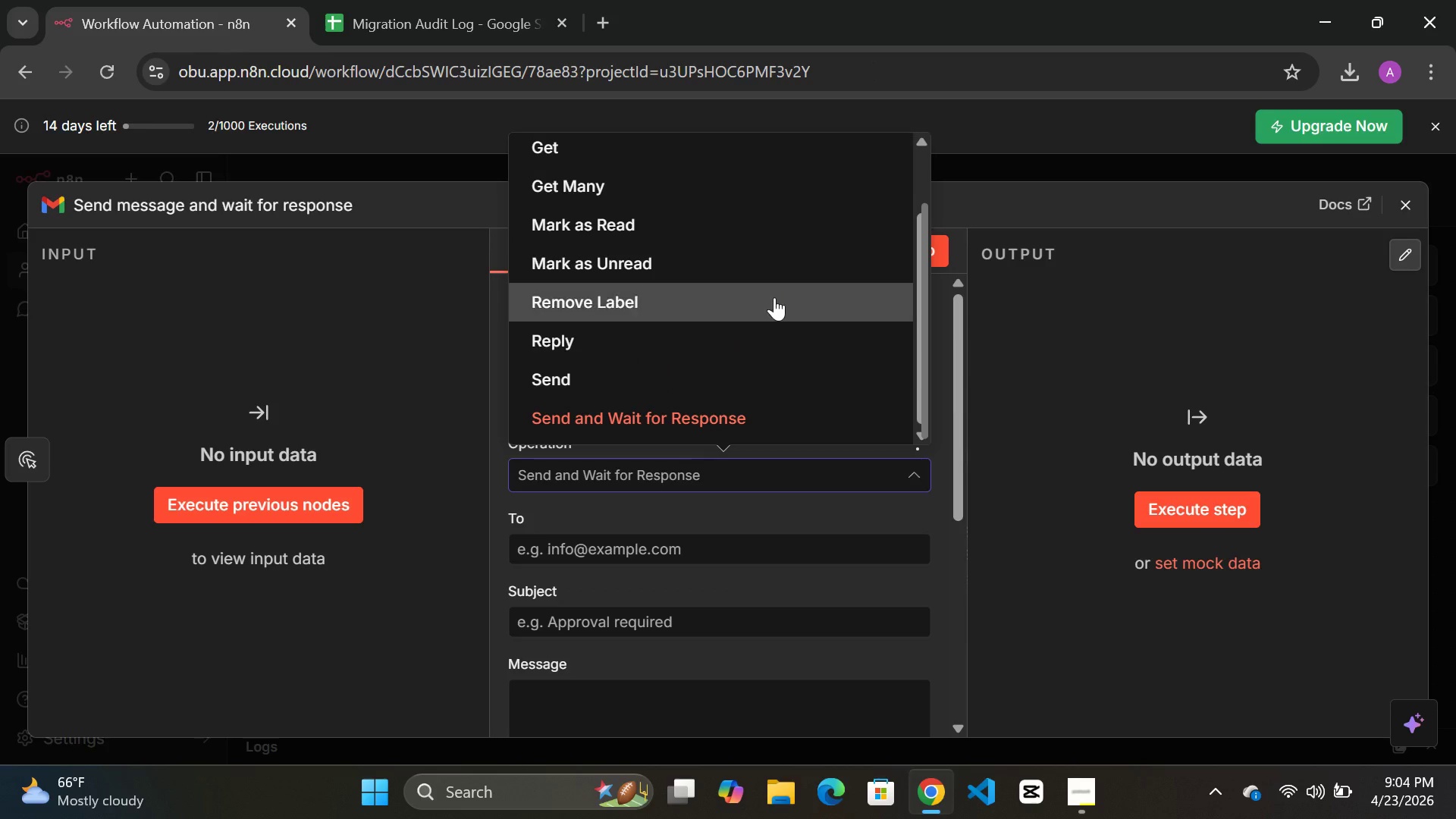 
scroll: coordinate [728, 357], scroll_direction: up, amount: 2.0
 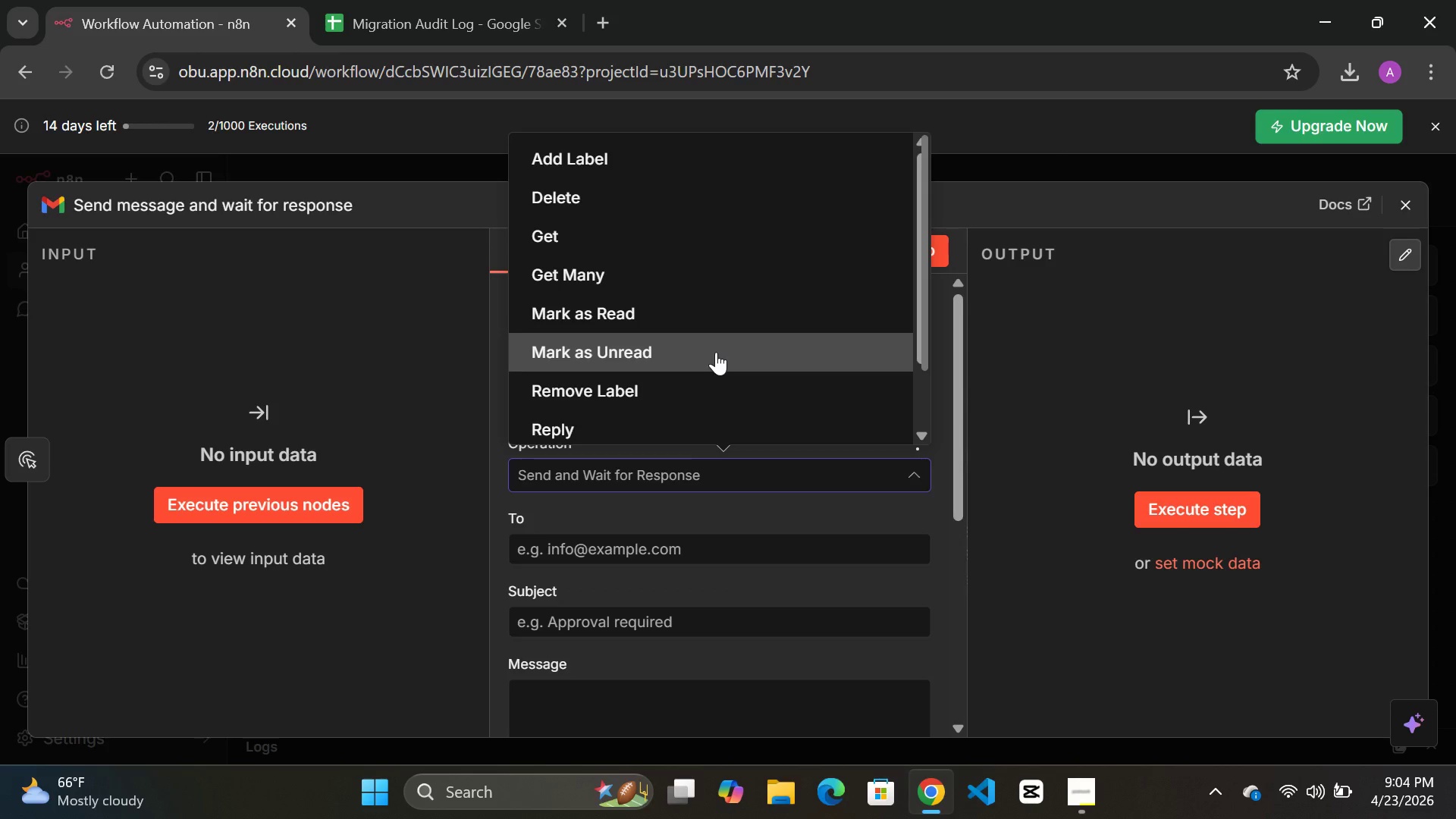 
scroll: coordinate [716, 352], scroll_direction: down, amount: 6.0
 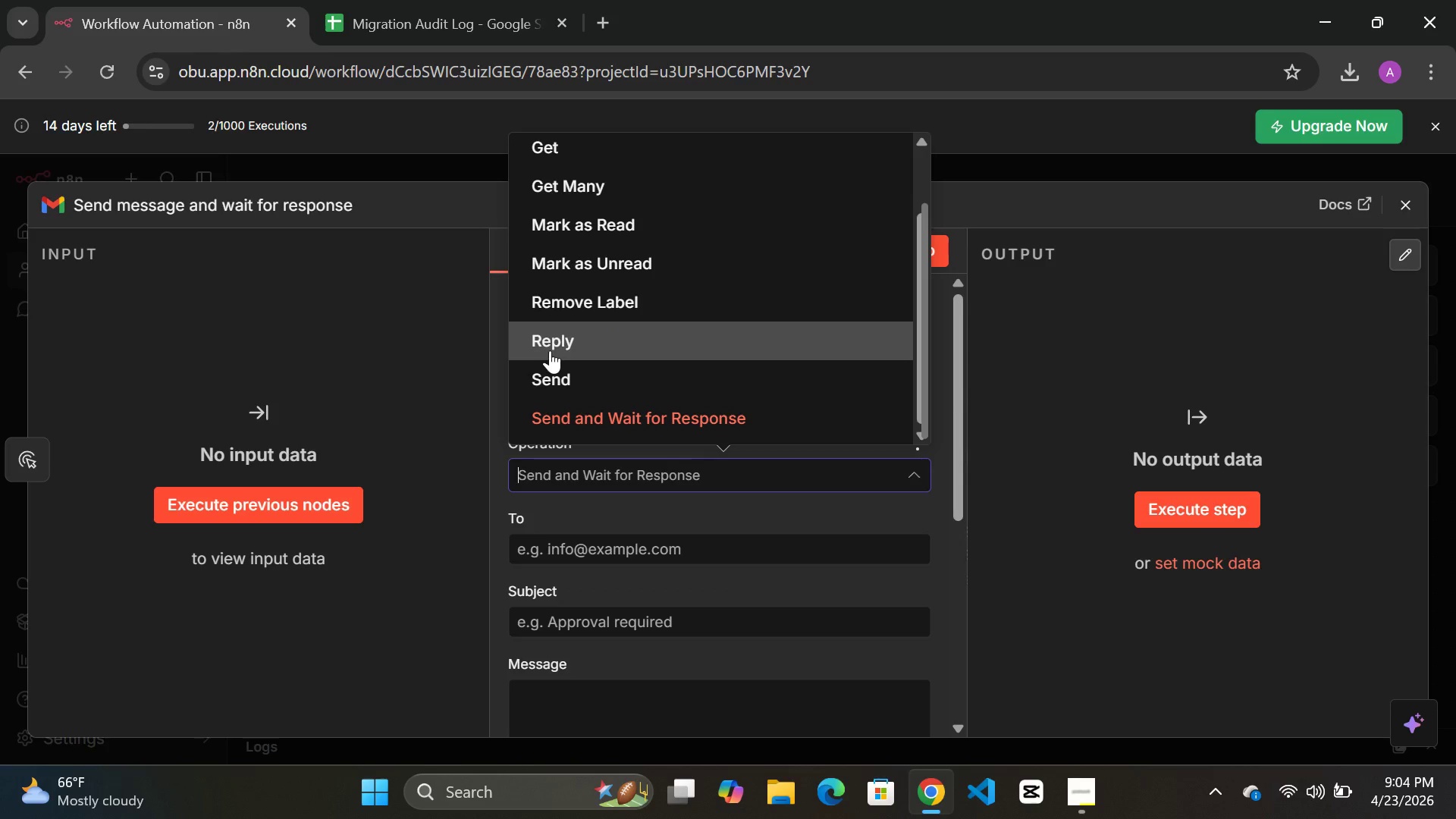 
left_click([617, 469])
 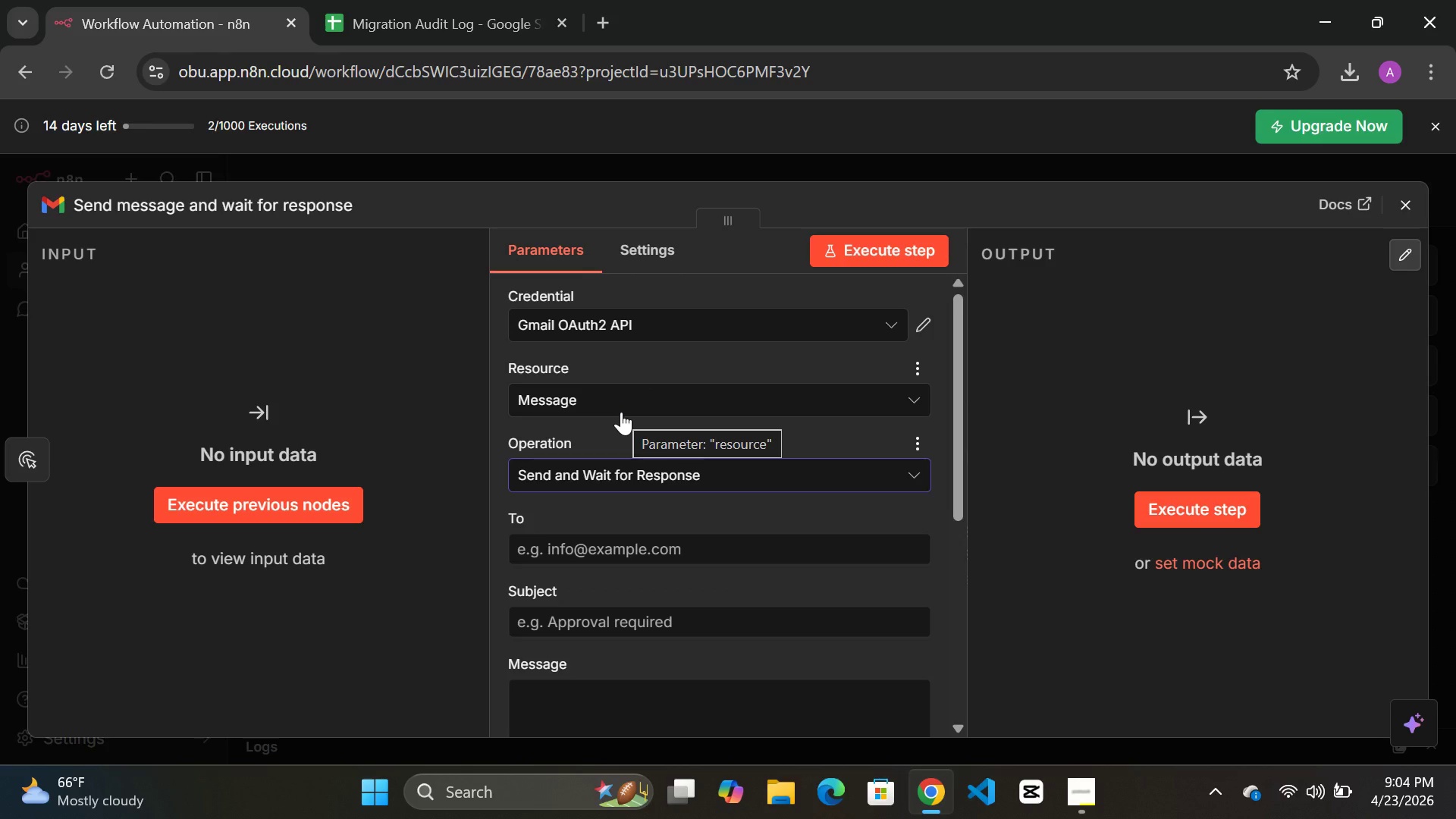 
wait(7.8)
 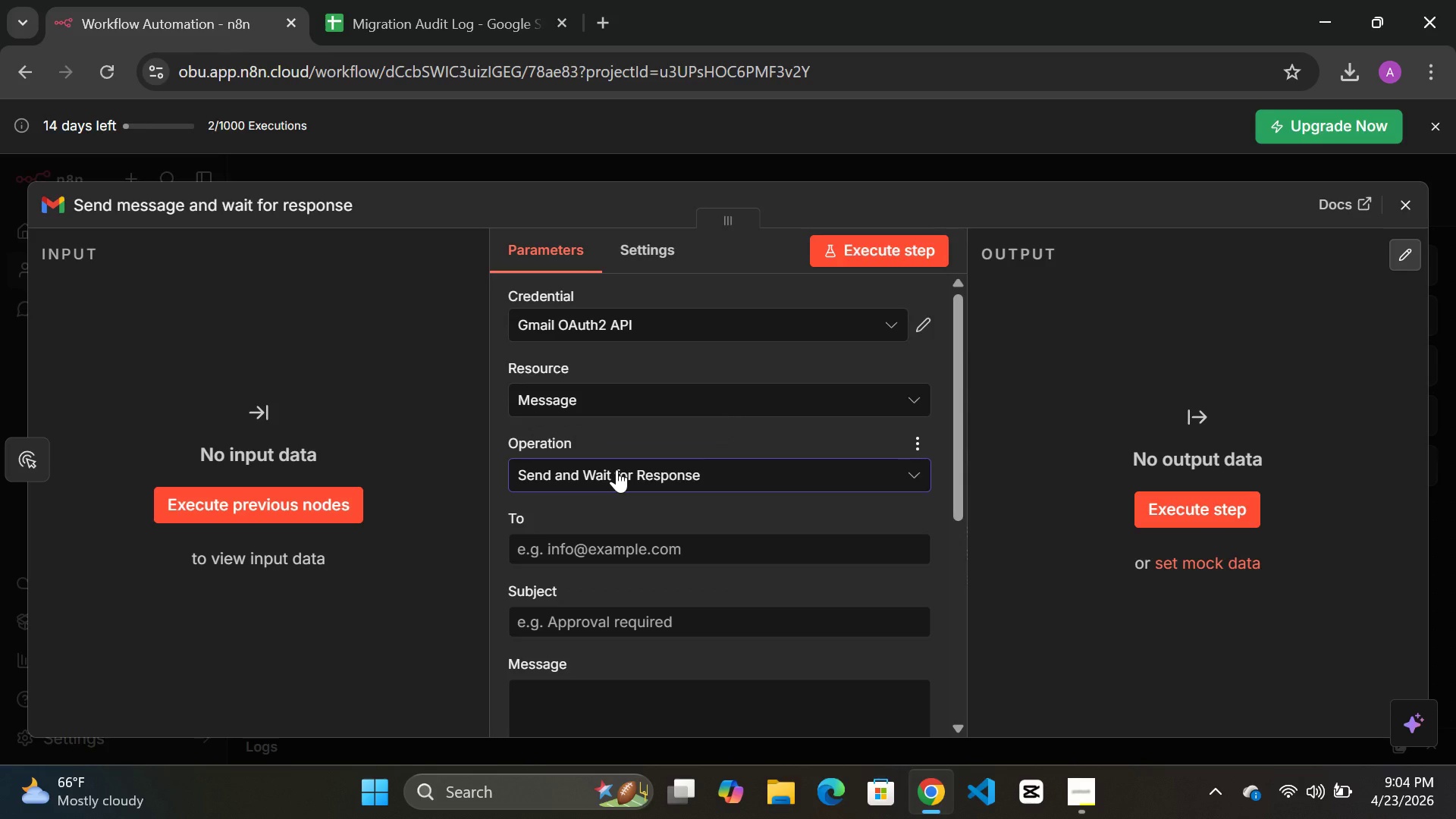 
scroll: coordinate [632, 406], scroll_direction: up, amount: 1.0
 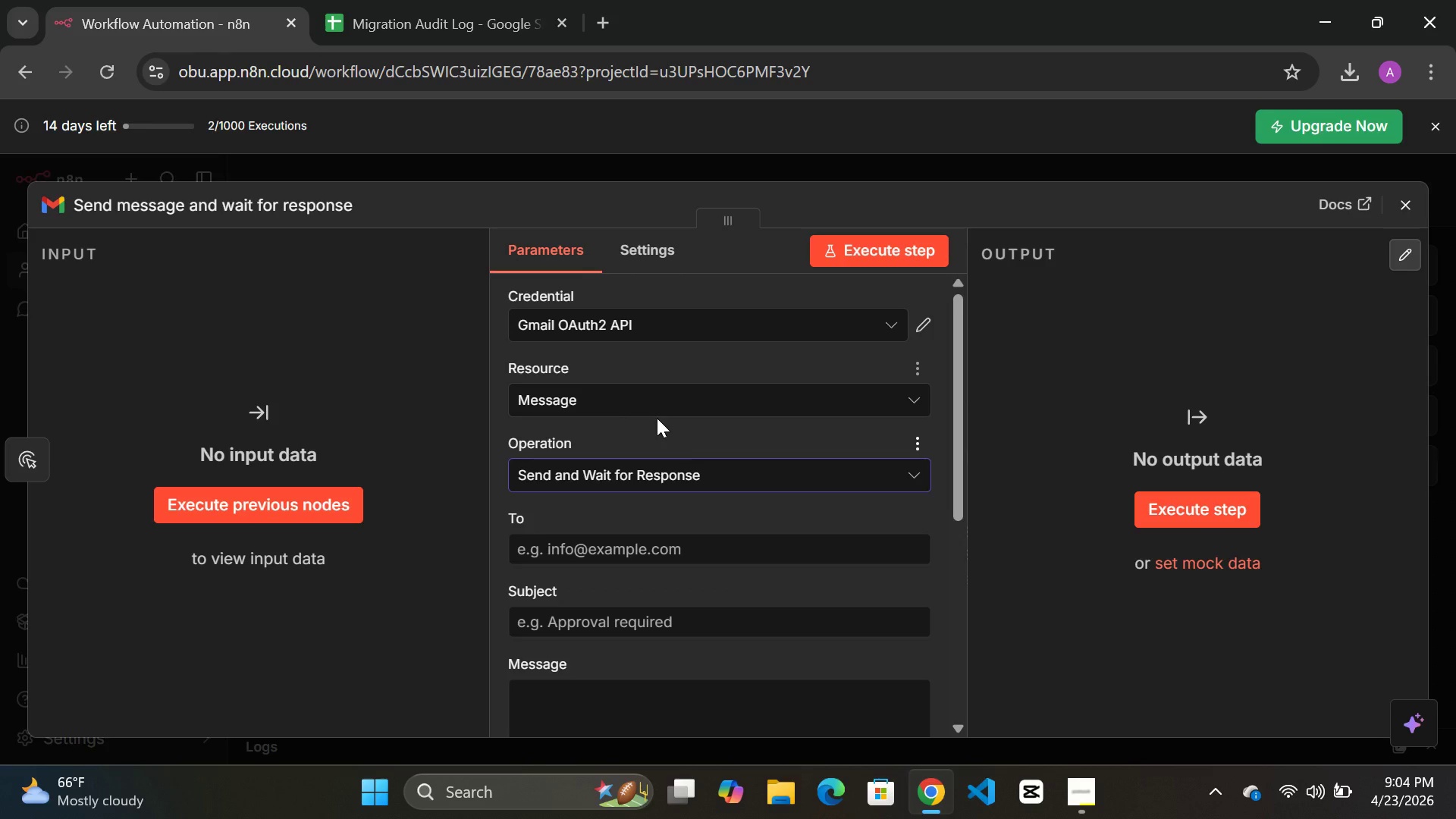 
scroll: coordinate [657, 418], scroll_direction: down, amount: 2.0